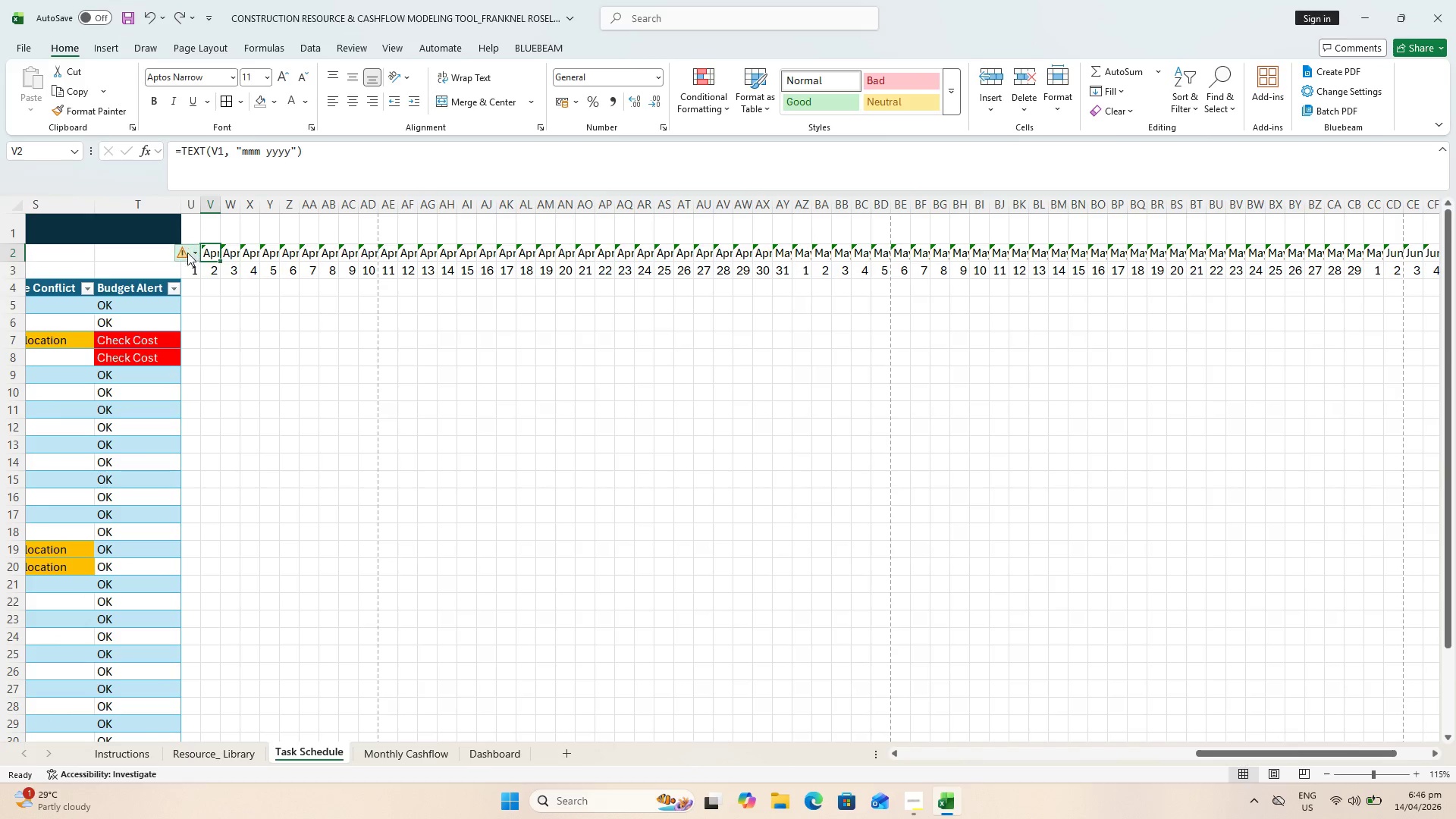 
left_click([239, 248])
 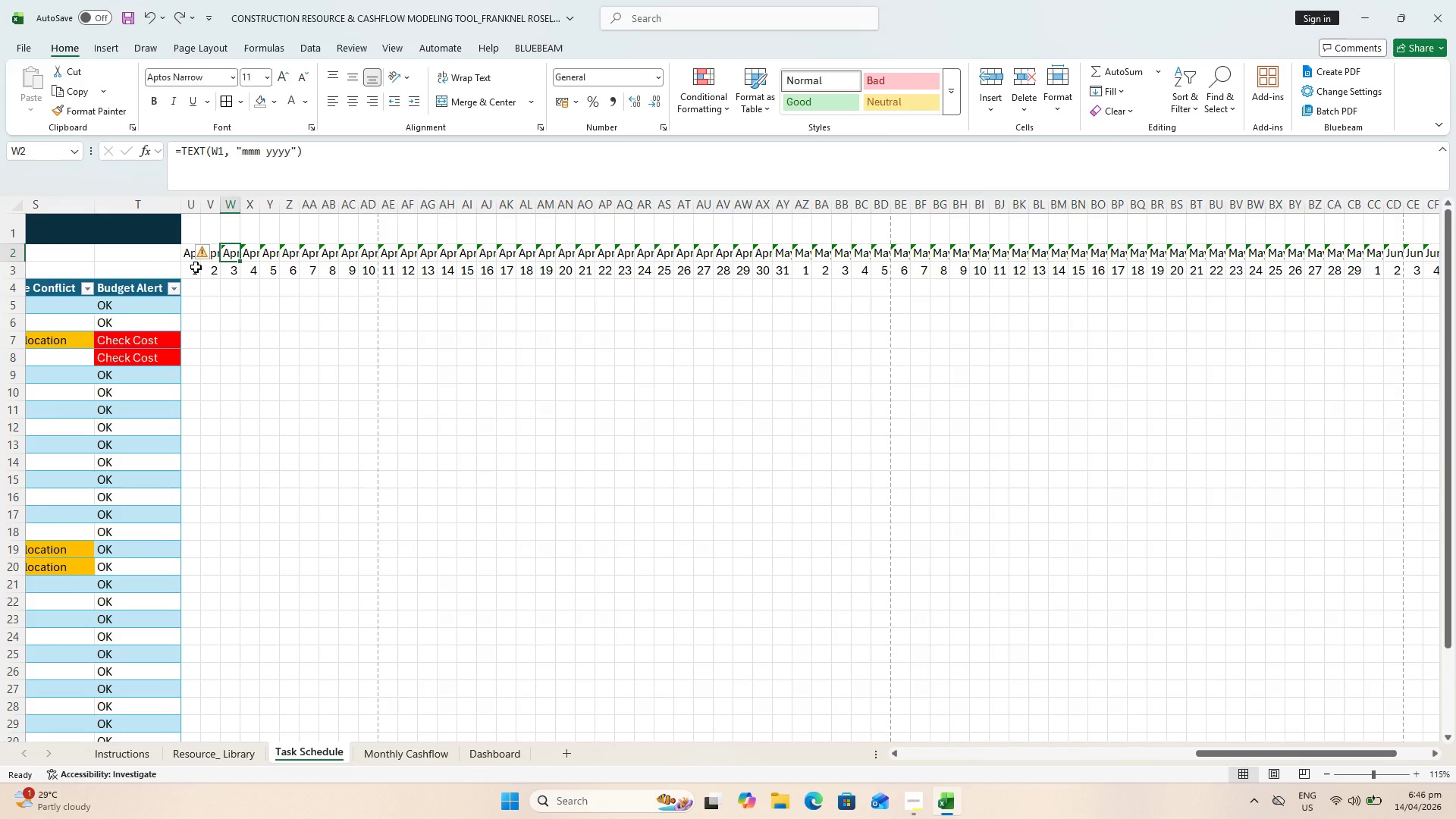 
left_click([194, 268])
 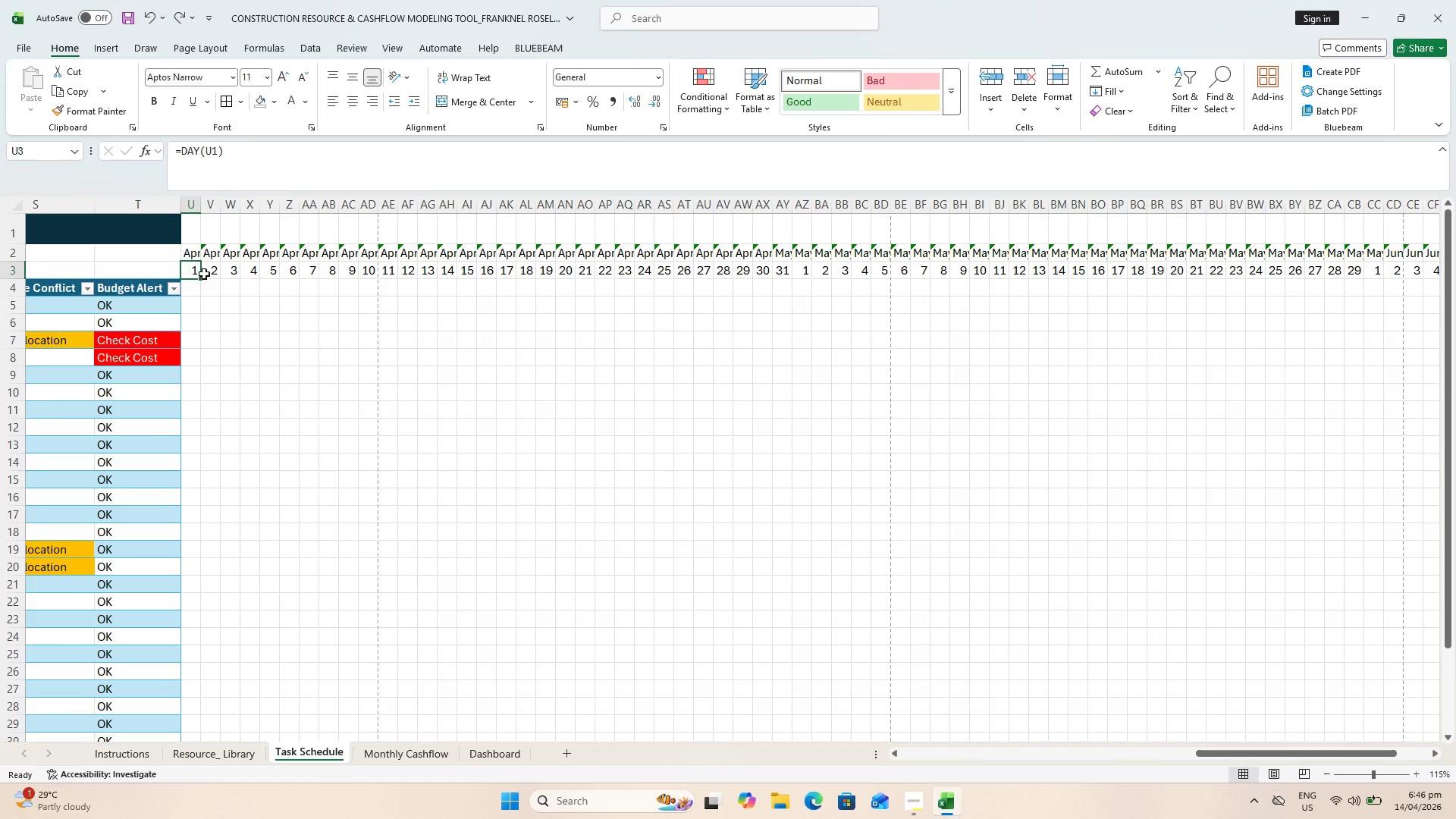 
left_click([205, 274])
 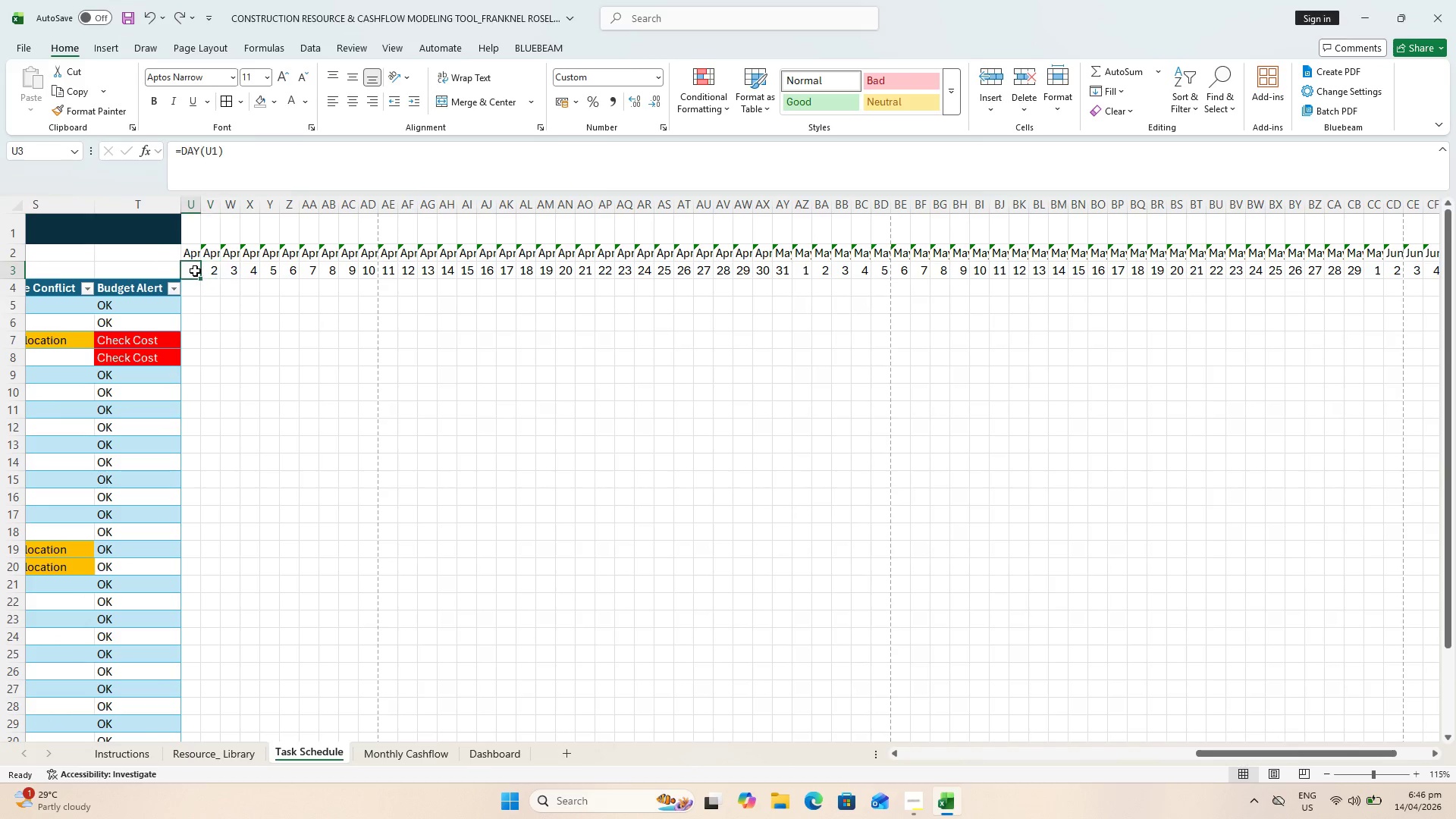 
double_click([195, 271])
 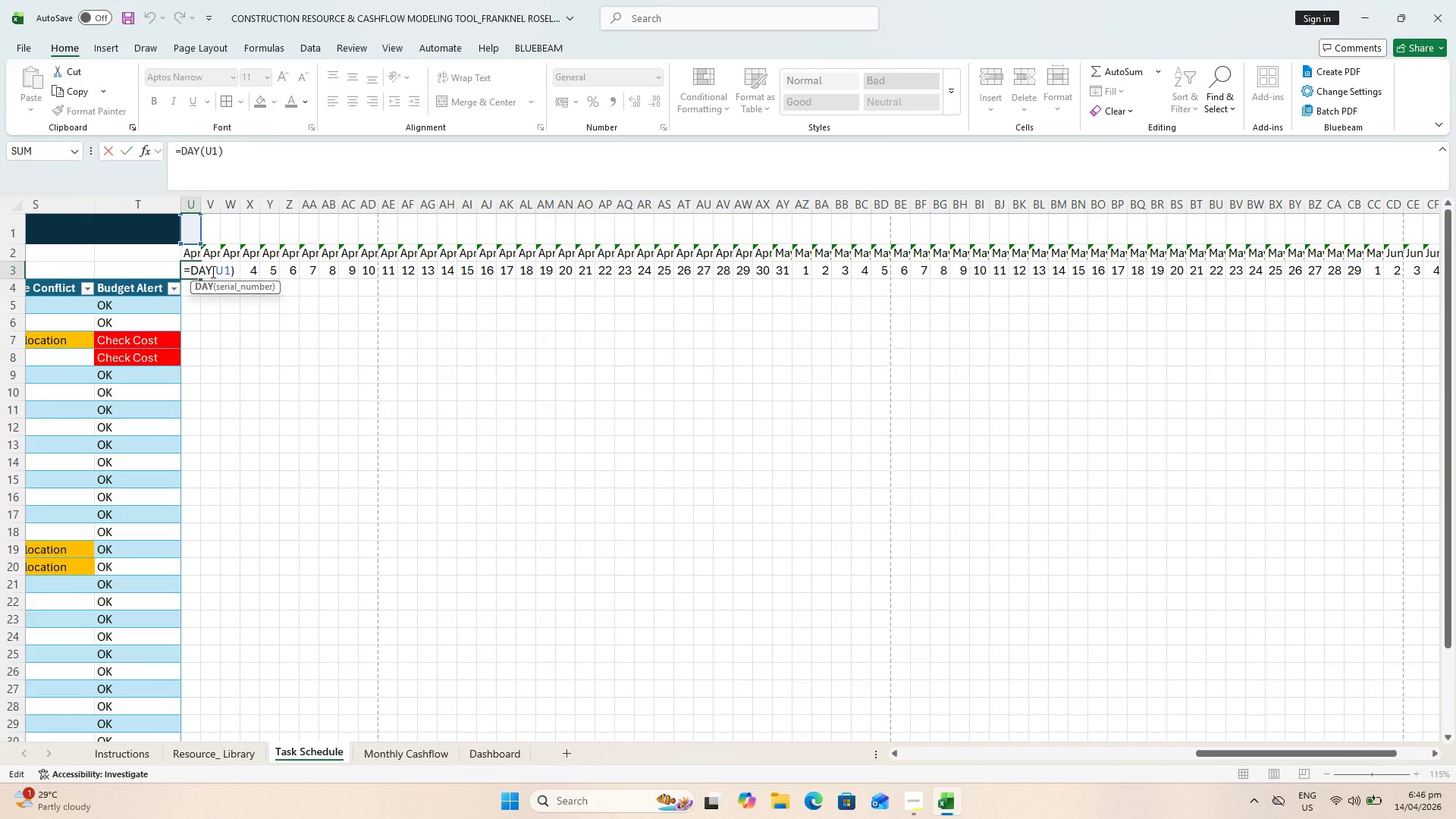 
key(Escape)
 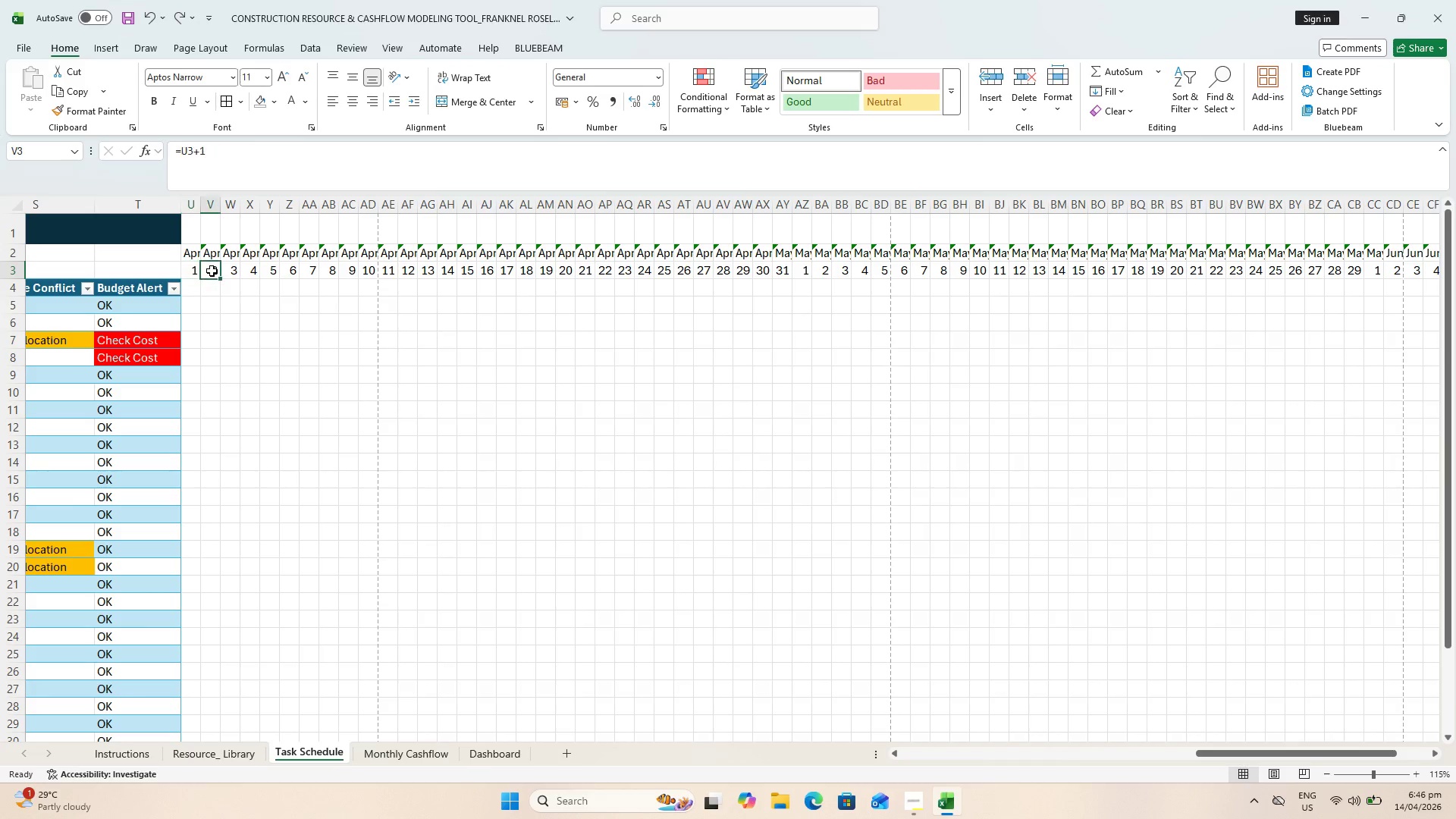 
double_click([212, 271])
 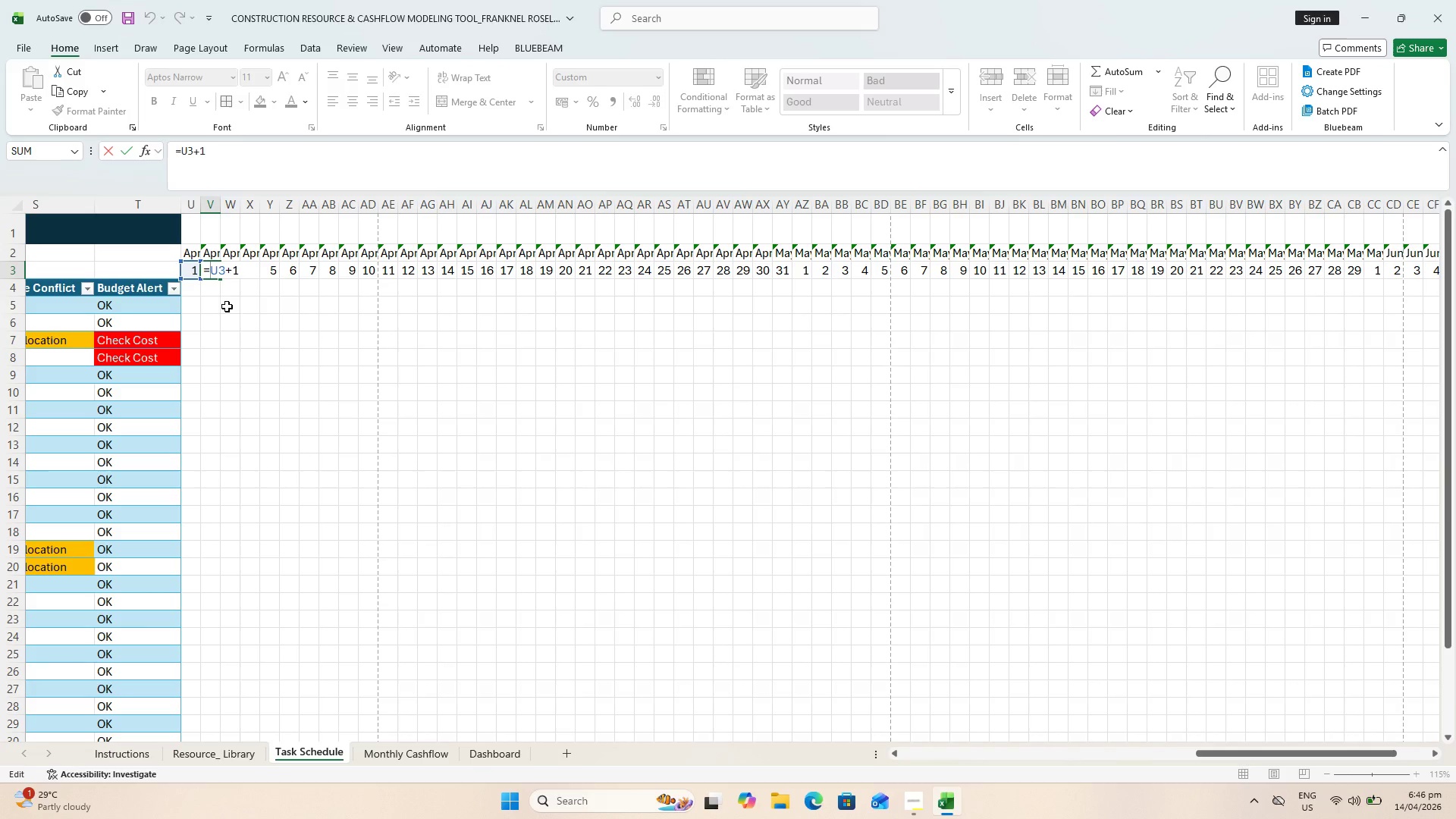 
key(Escape)
 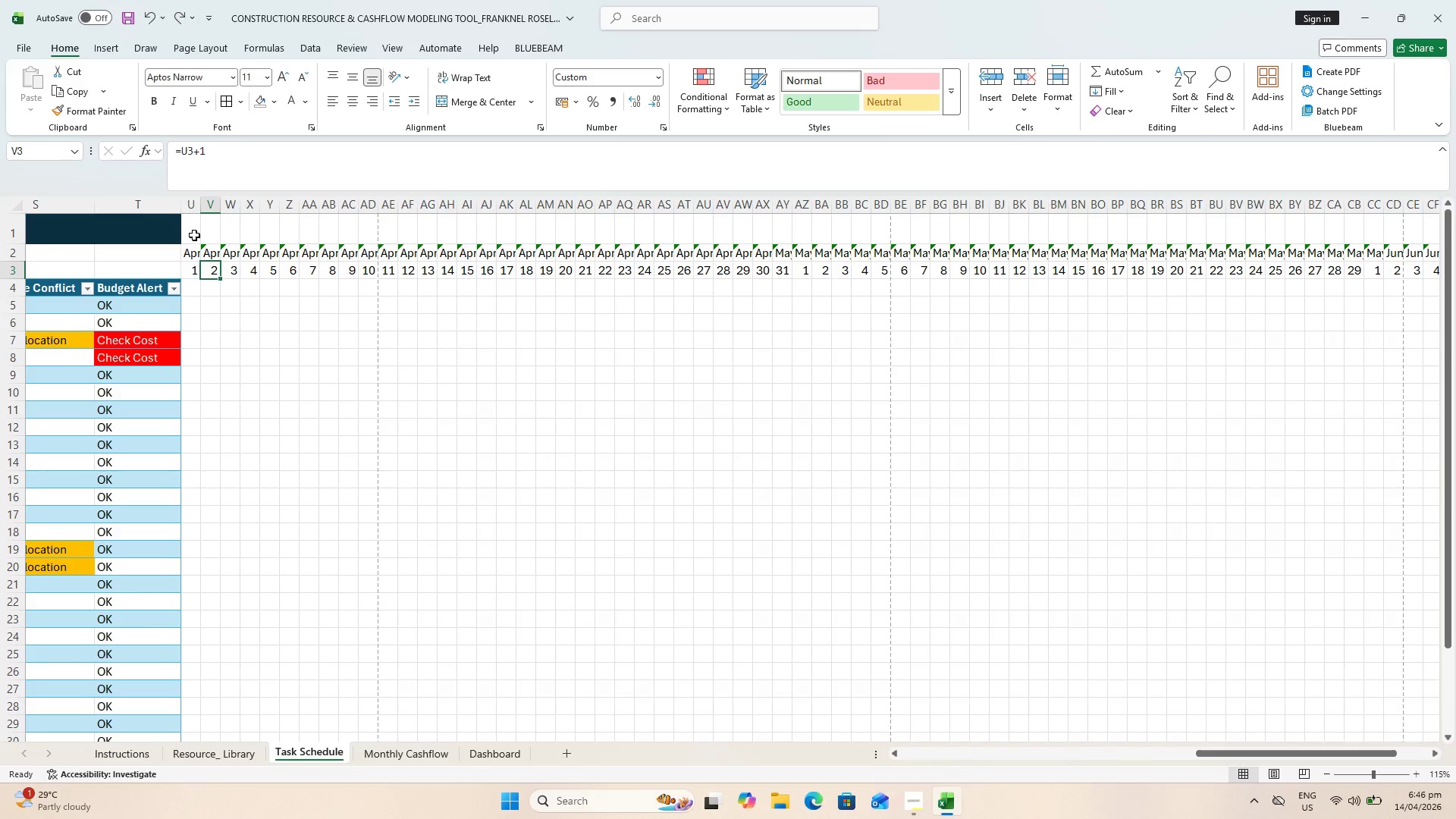 
left_click([194, 235])
 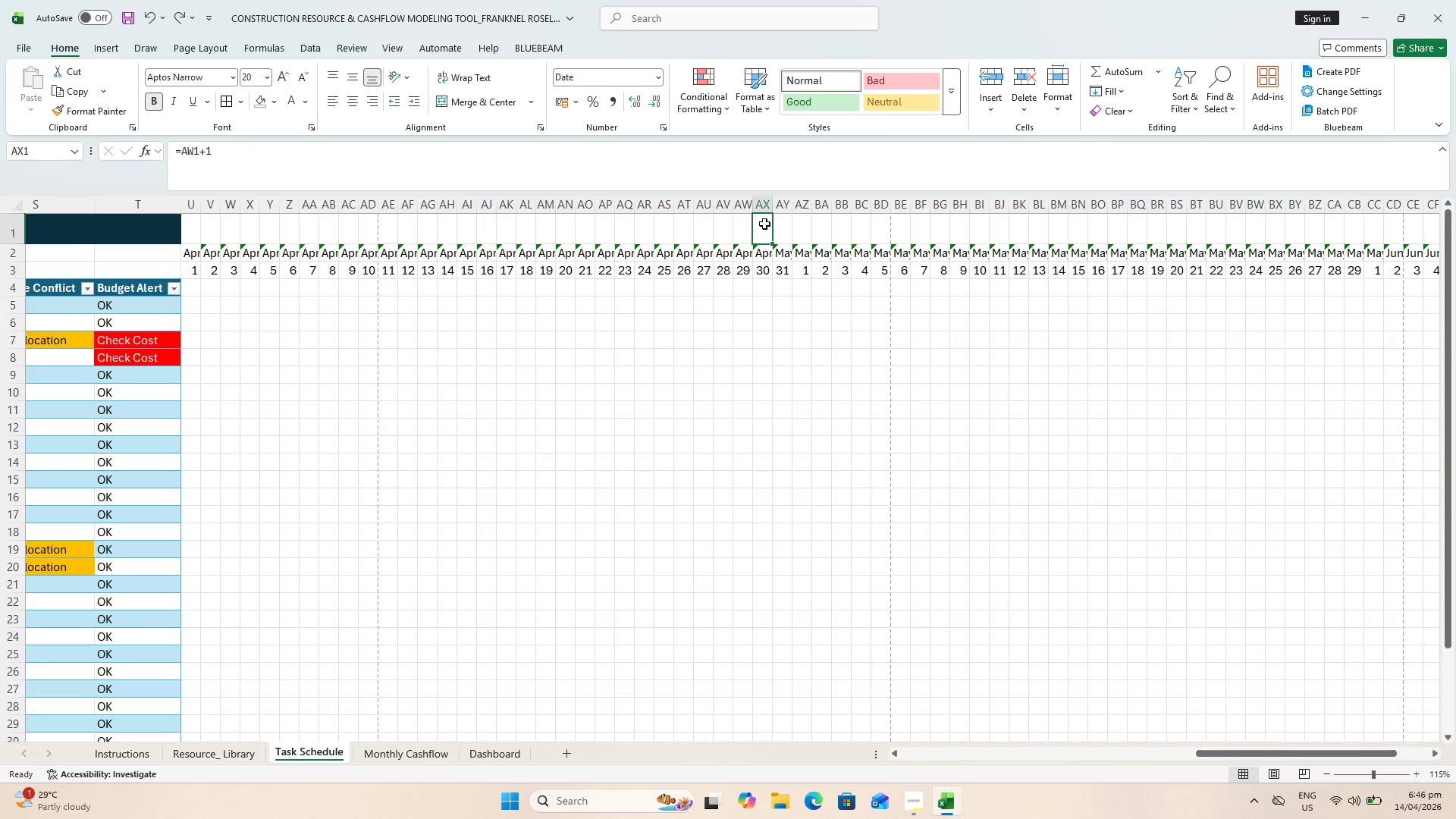 
left_click([196, 268])
 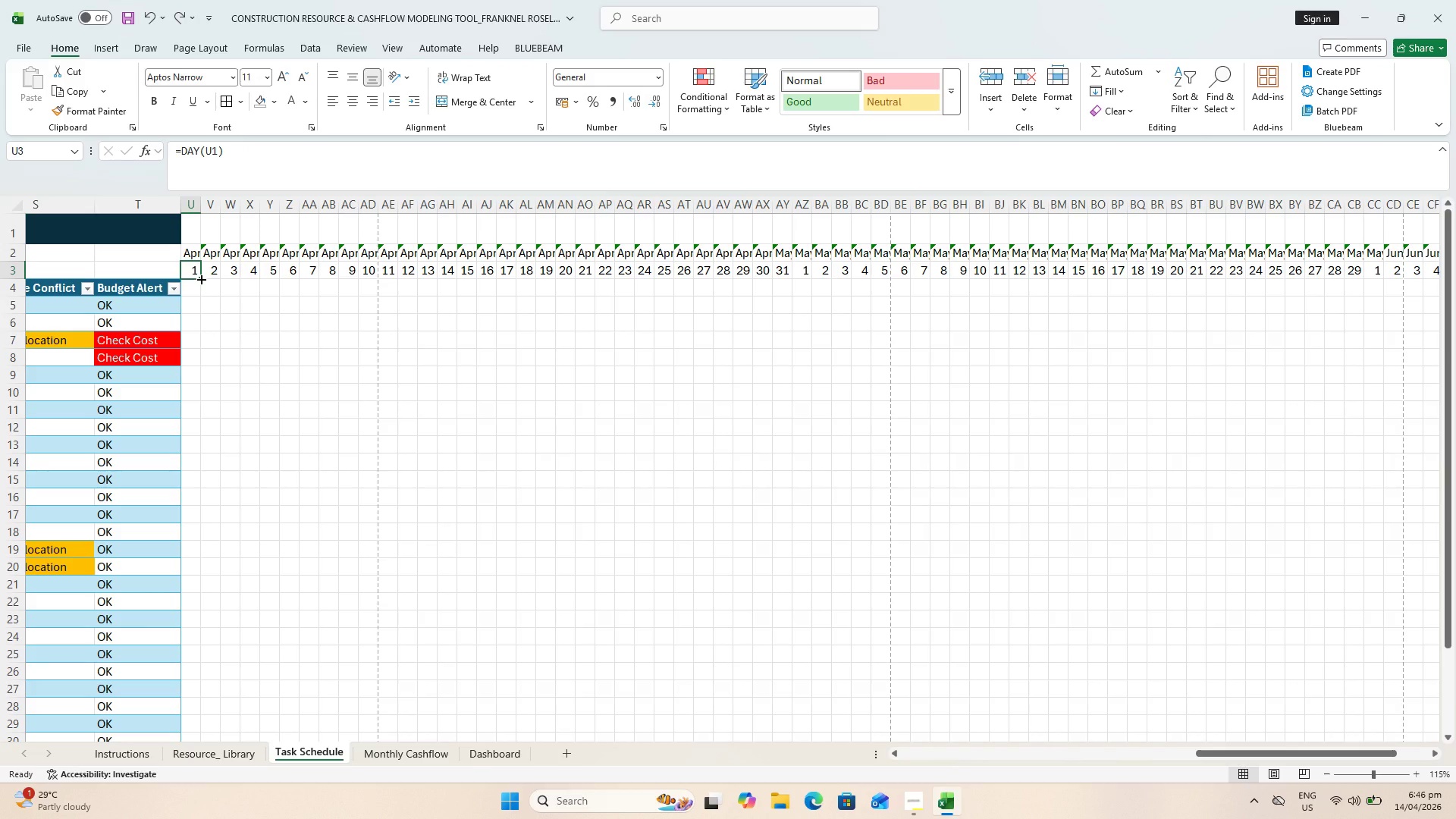 
left_click_drag(start_coordinate=[200, 278], to_coordinate=[792, 301])
 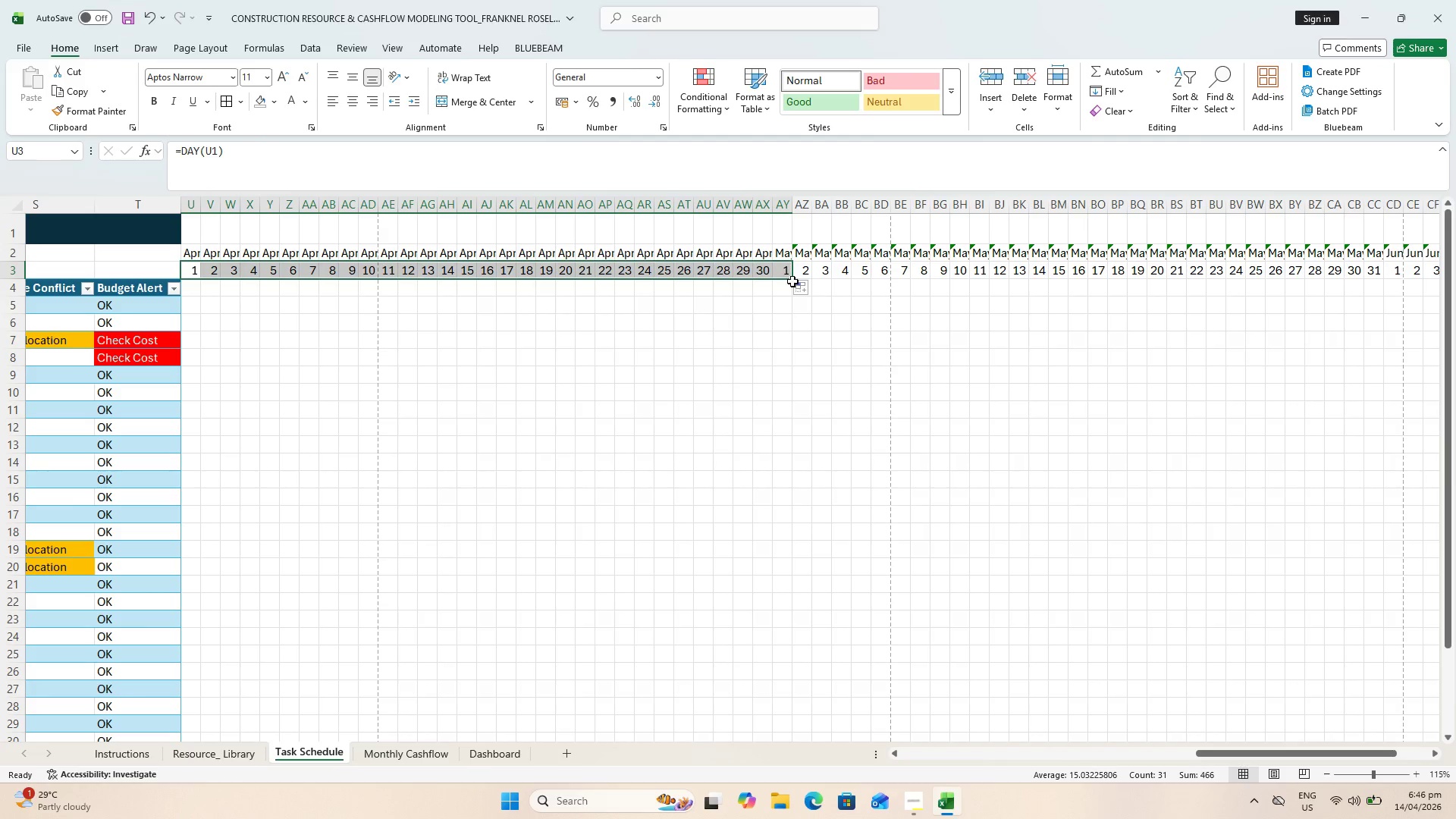 
wait(6.53)
 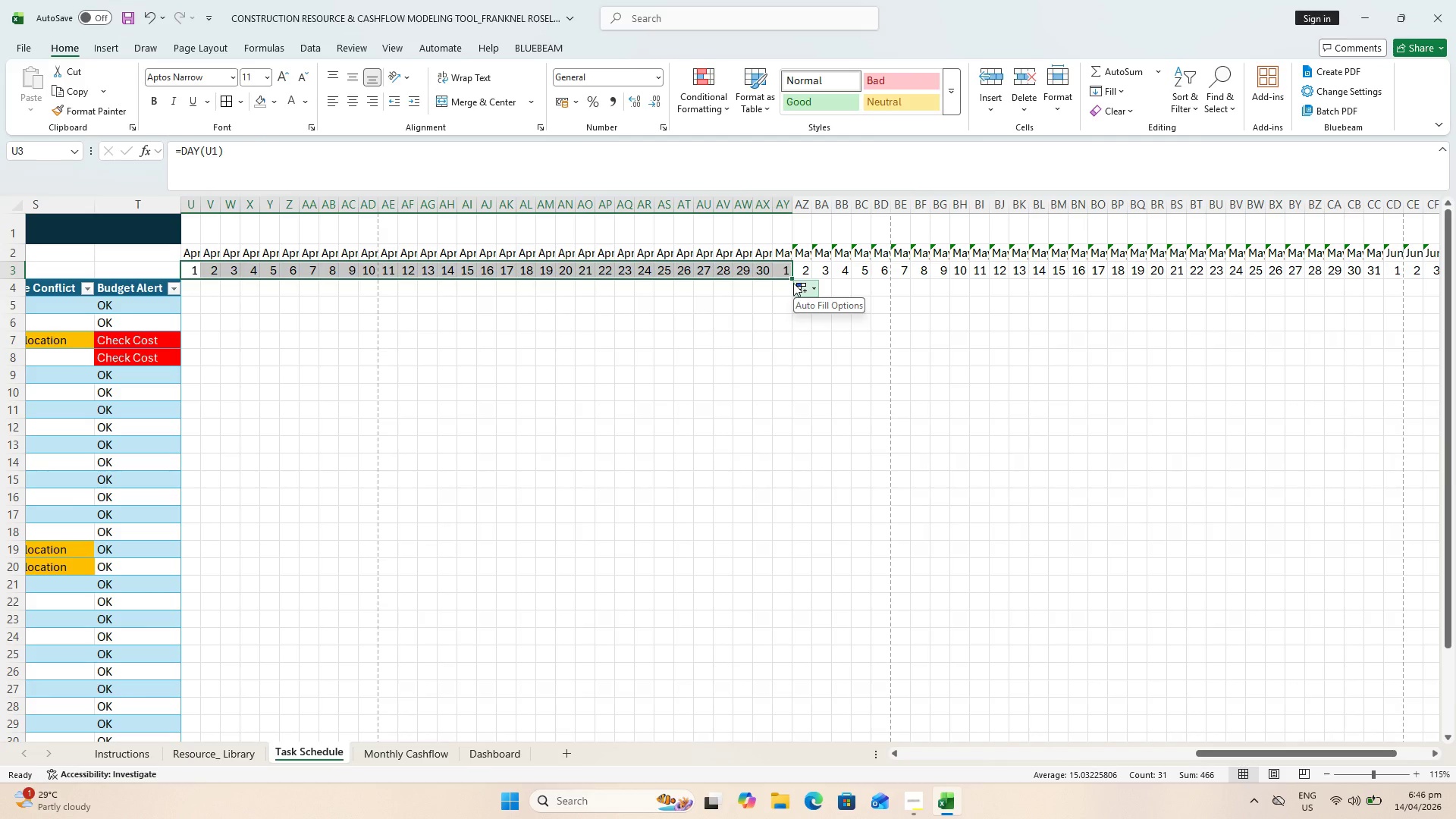 
left_click_drag(start_coordinate=[791, 278], to_coordinate=[1387, 285])
 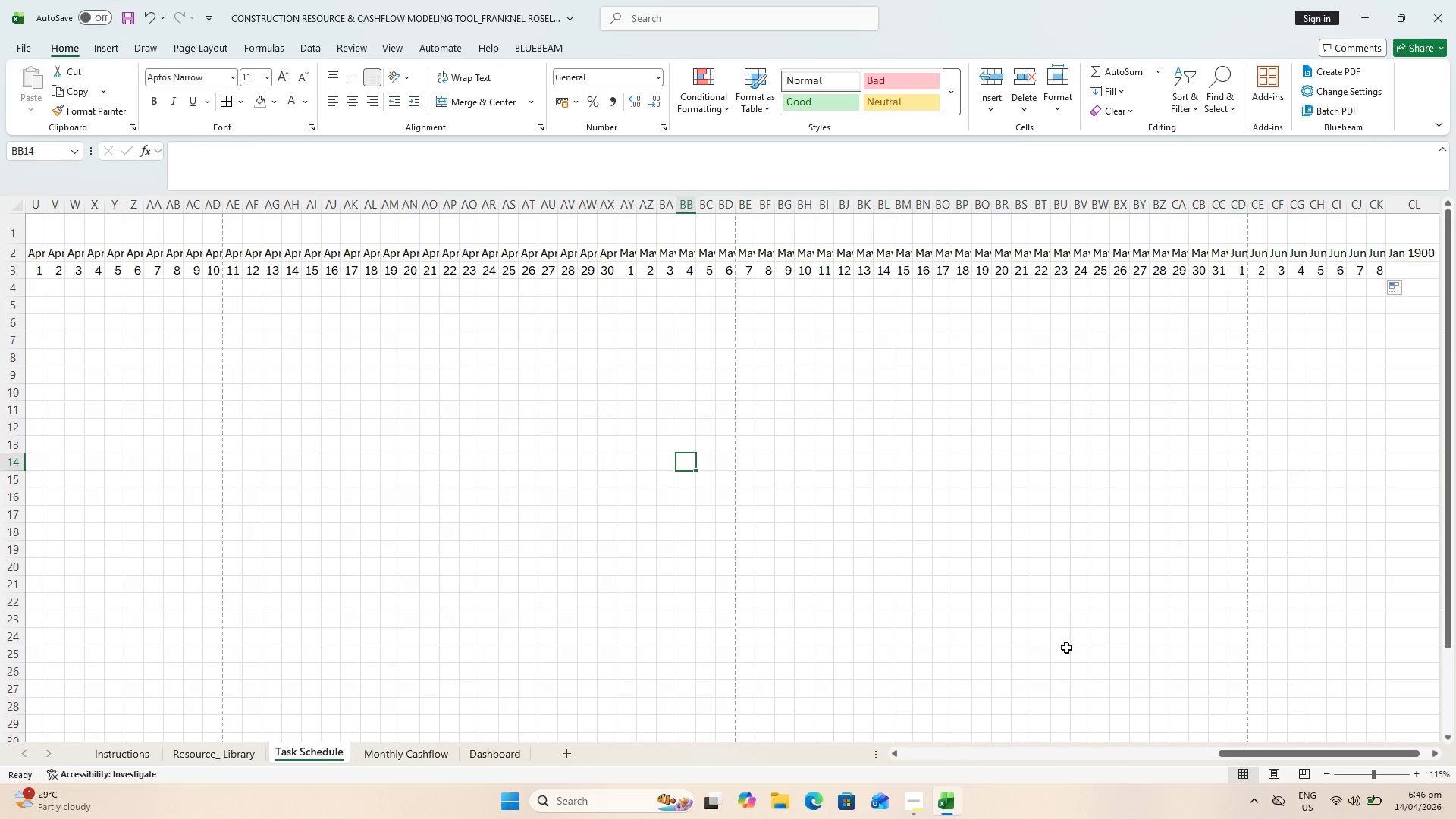 
left_click_drag(start_coordinate=[1277, 752], to_coordinate=[1081, 754])
 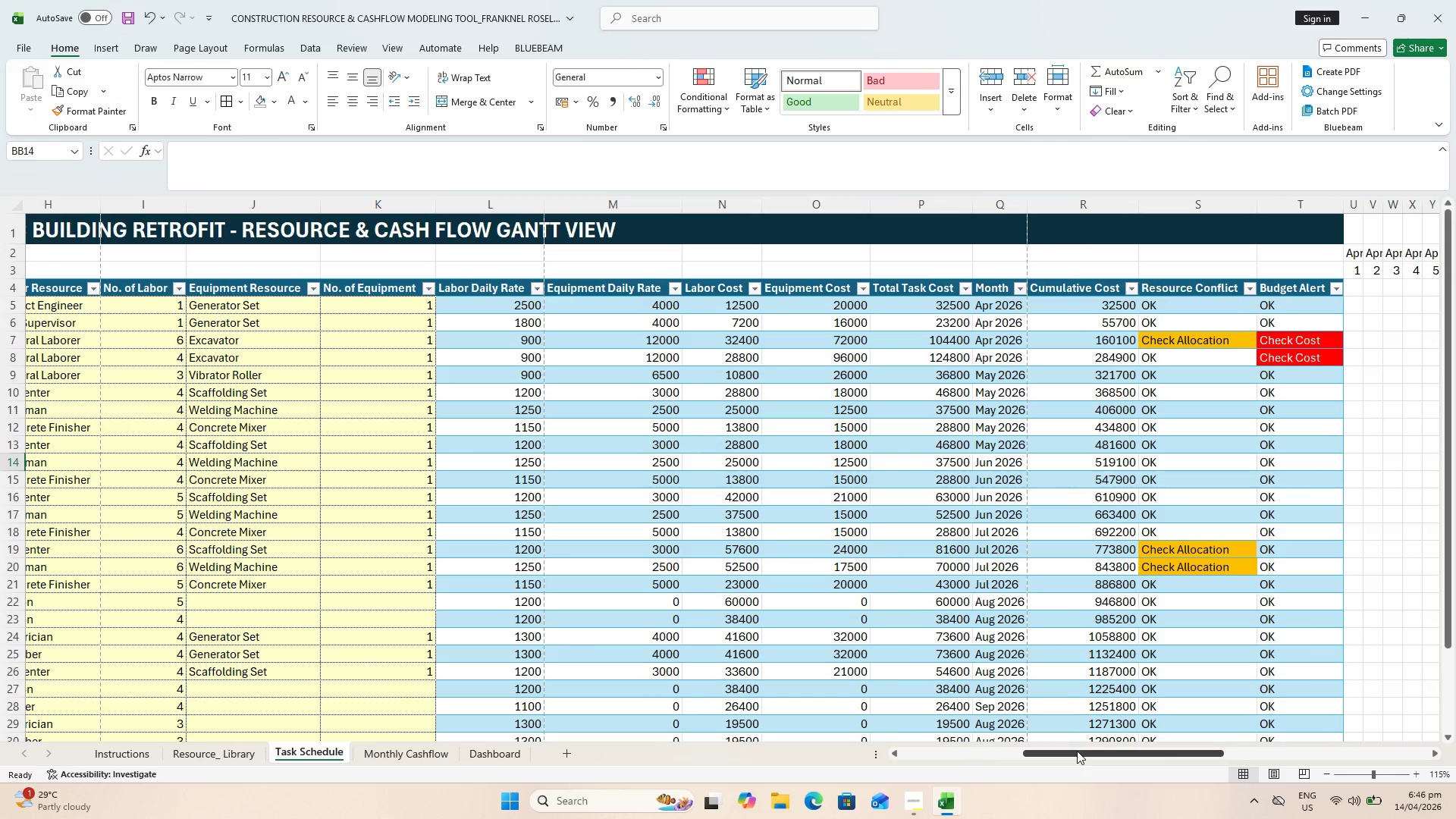 
left_click_drag(start_coordinate=[1077, 749], to_coordinate=[1084, 749])
 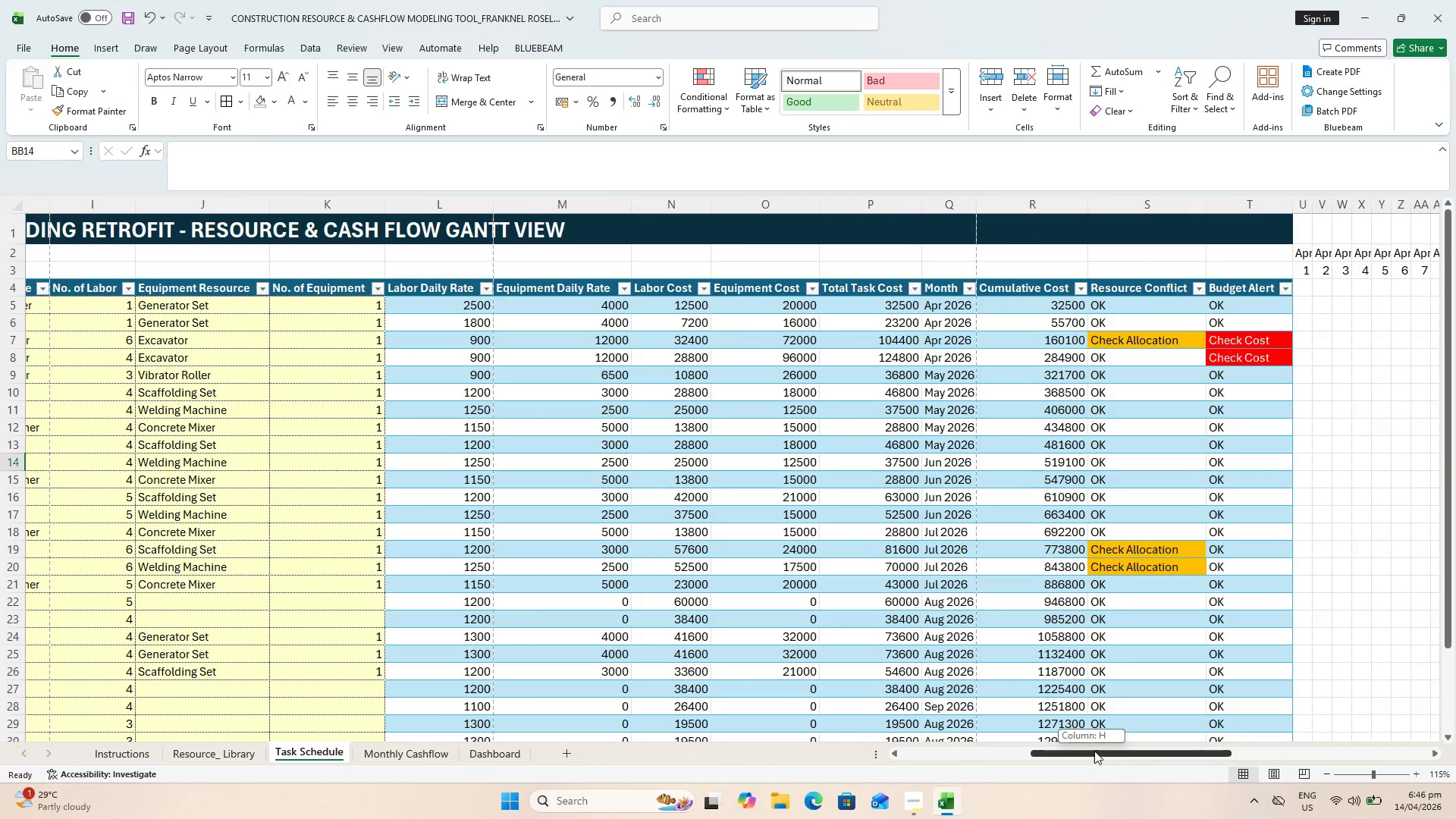 
left_click_drag(start_coordinate=[1091, 752], to_coordinate=[1258, 730])
 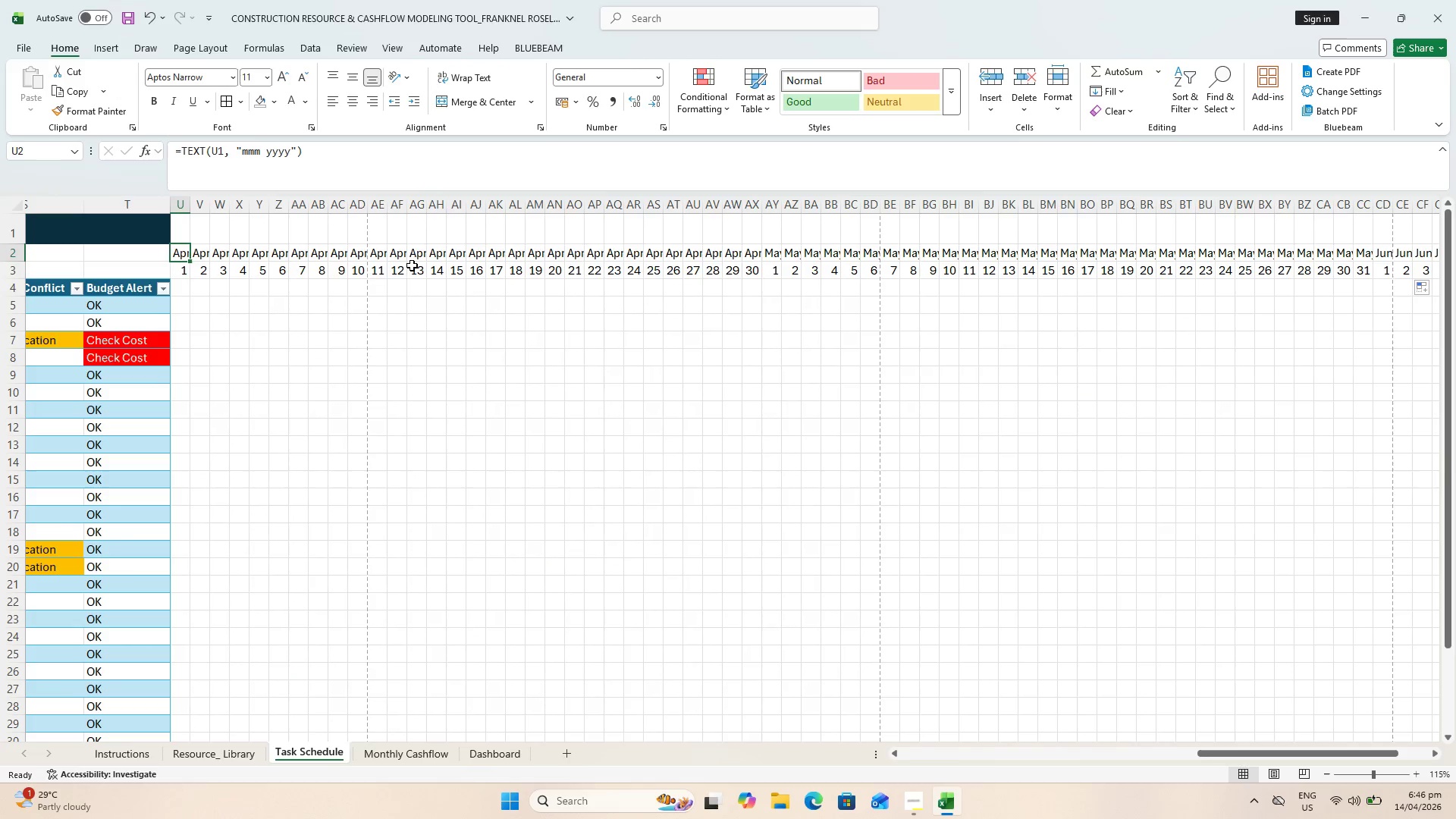 
hold_key(key=ShiftLeft, duration=1.08)
left_click([760, 247])
 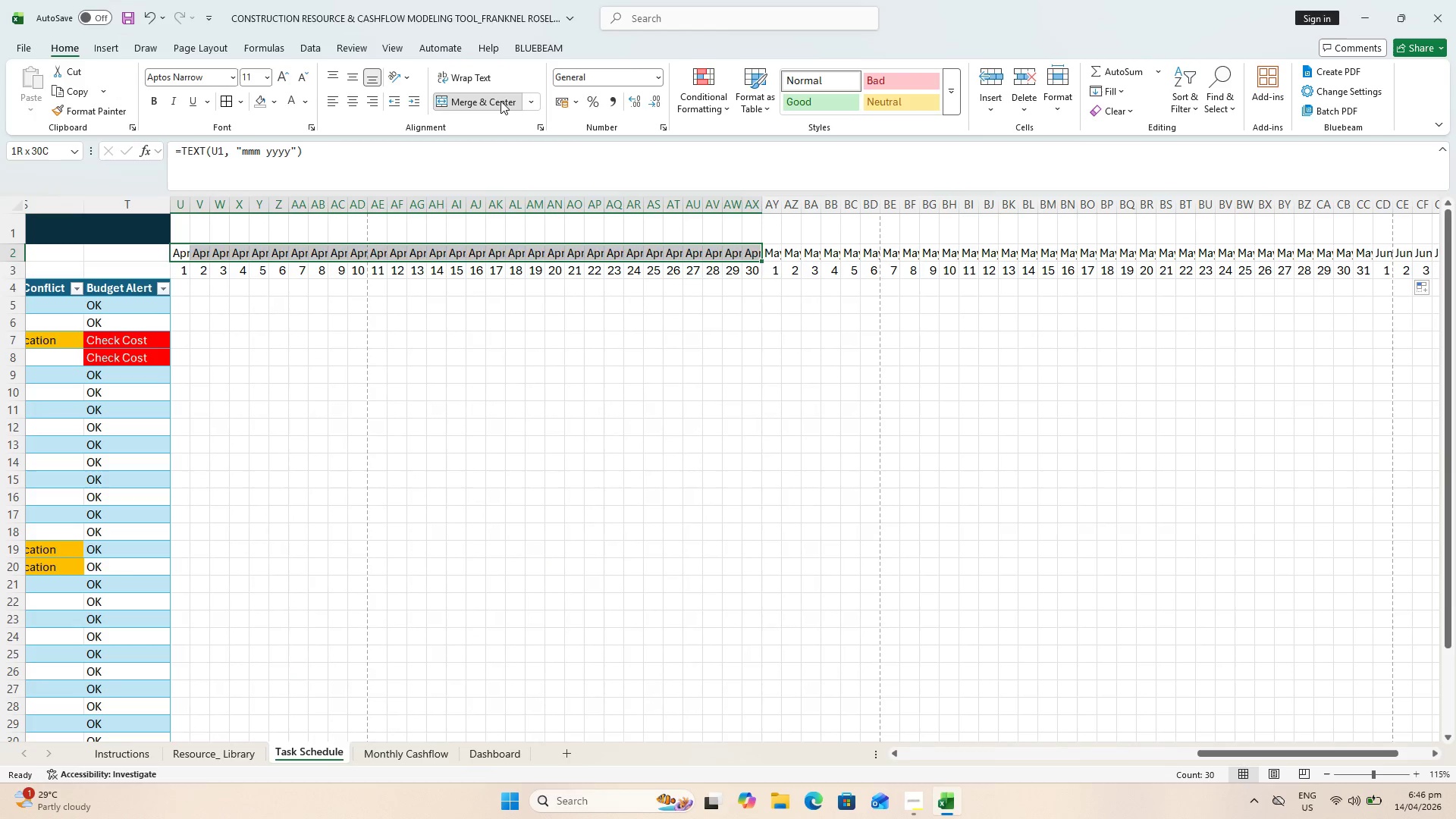 
double_click([500, 100])
 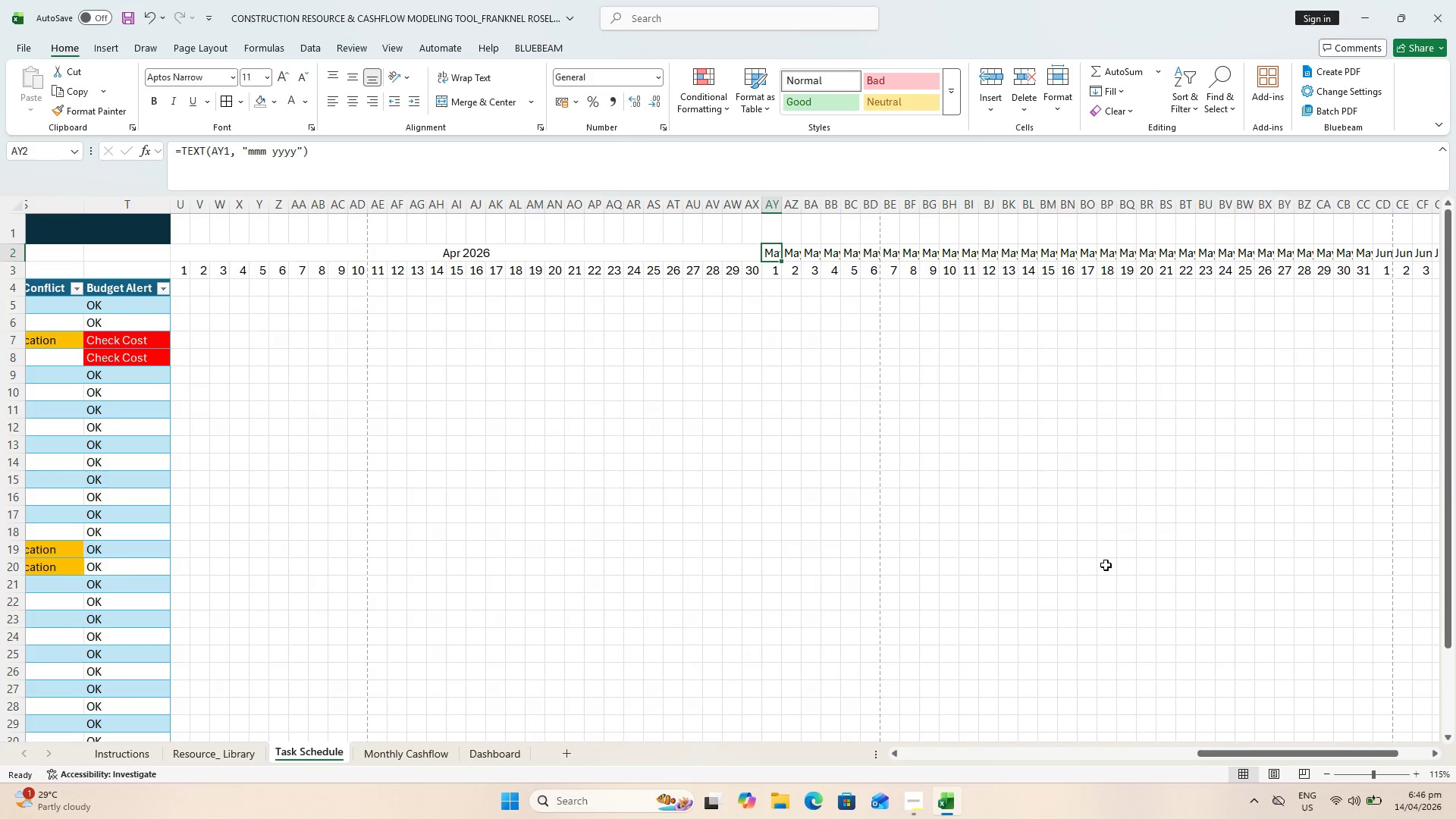 
left_click_drag(start_coordinate=[1247, 750], to_coordinate=[1336, 742])
 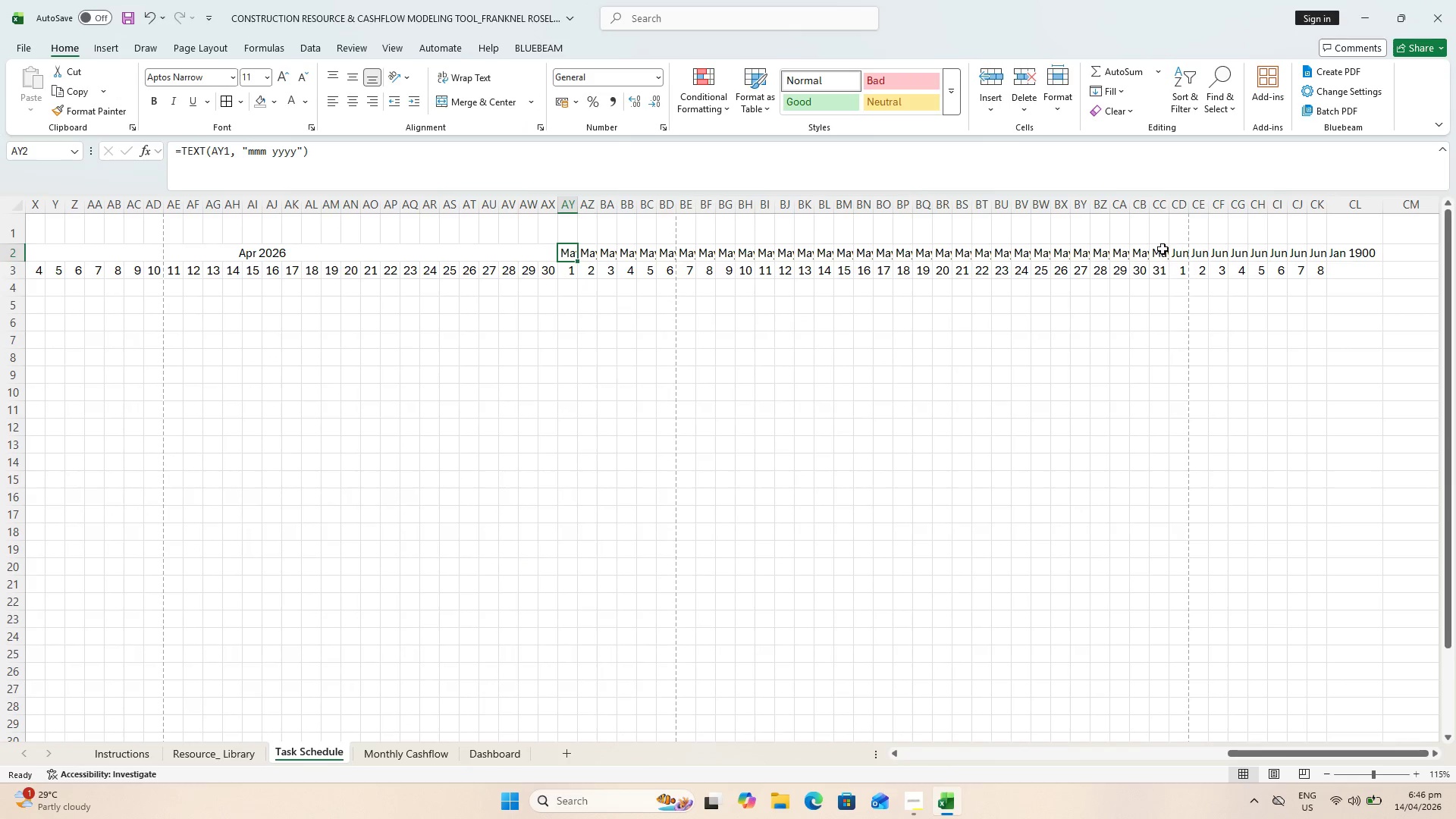 
hold_key(key=ShiftLeft, duration=0.89)
left_click([1165, 259])
 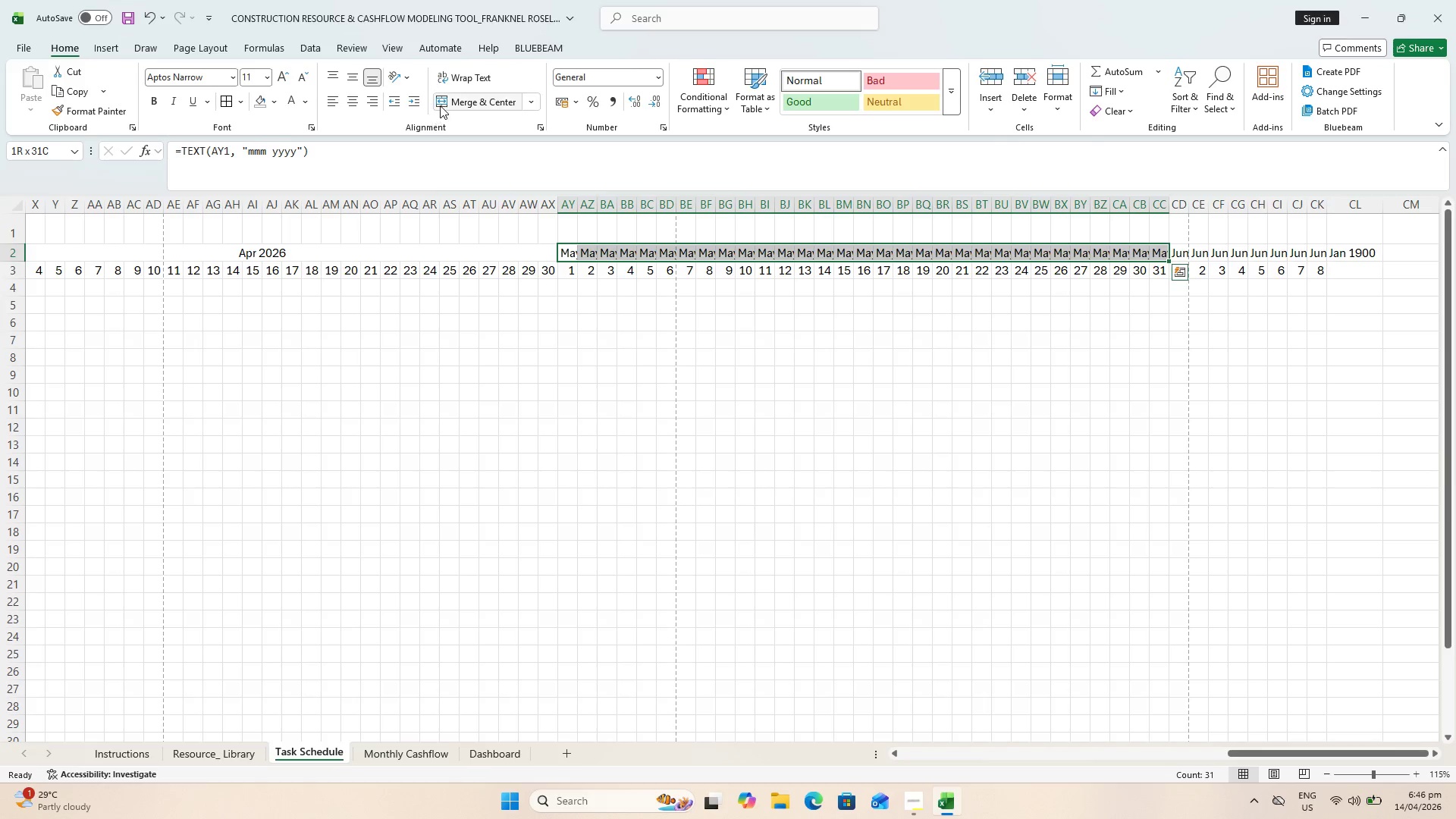 
double_click([444, 104])
 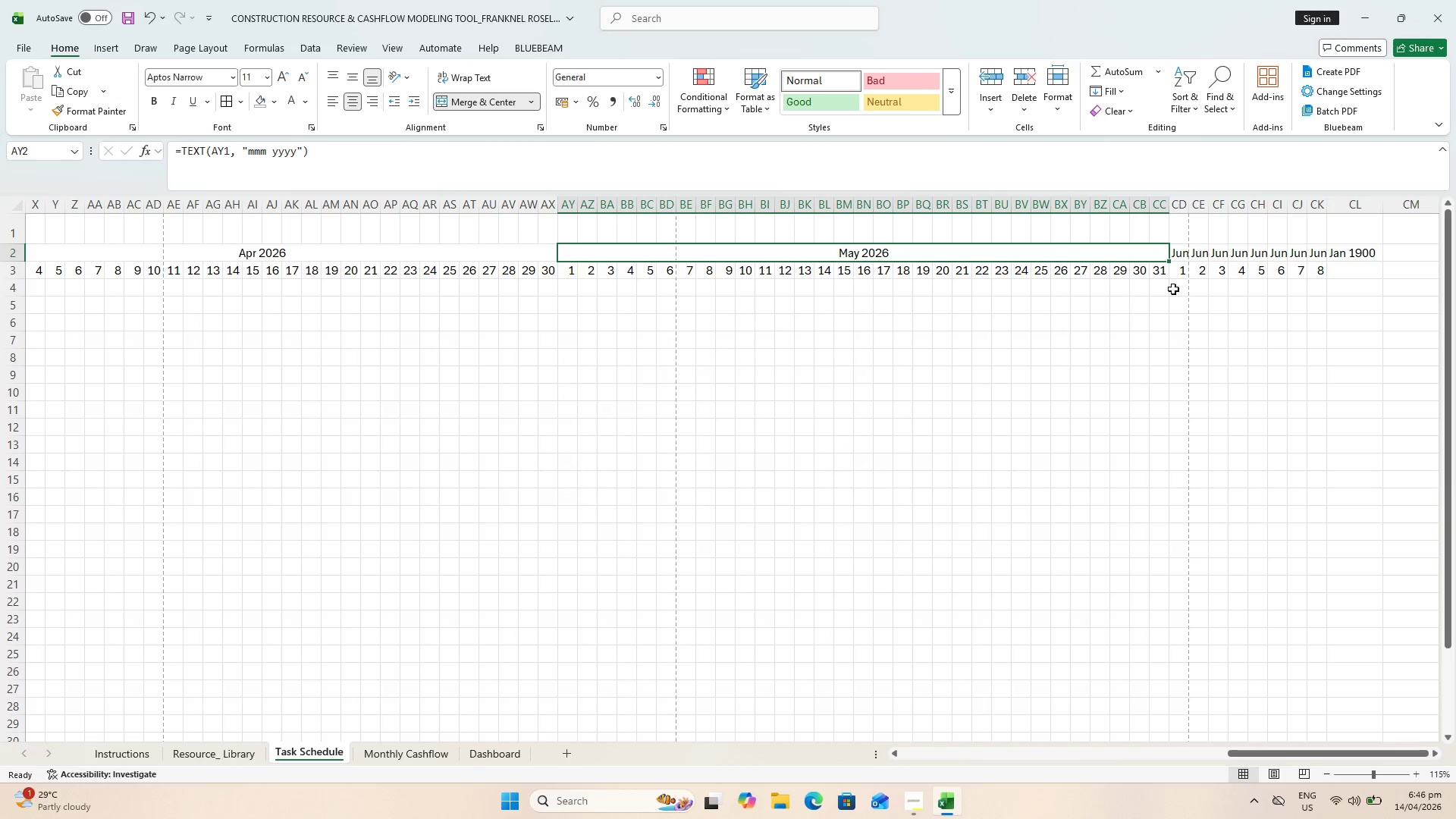 
left_click_drag(start_coordinate=[1181, 251], to_coordinate=[1325, 255])
 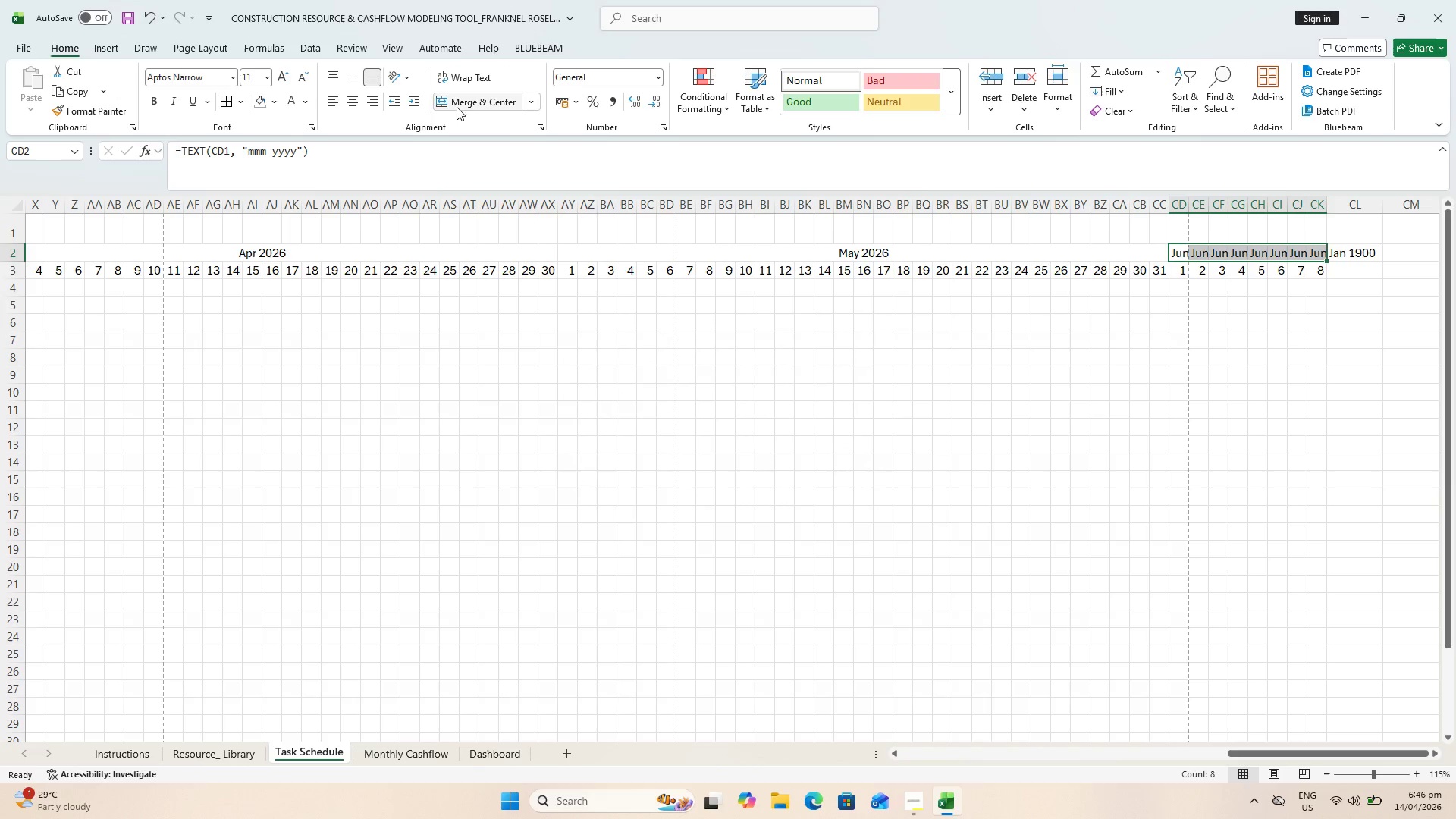 
left_click([457, 100])
 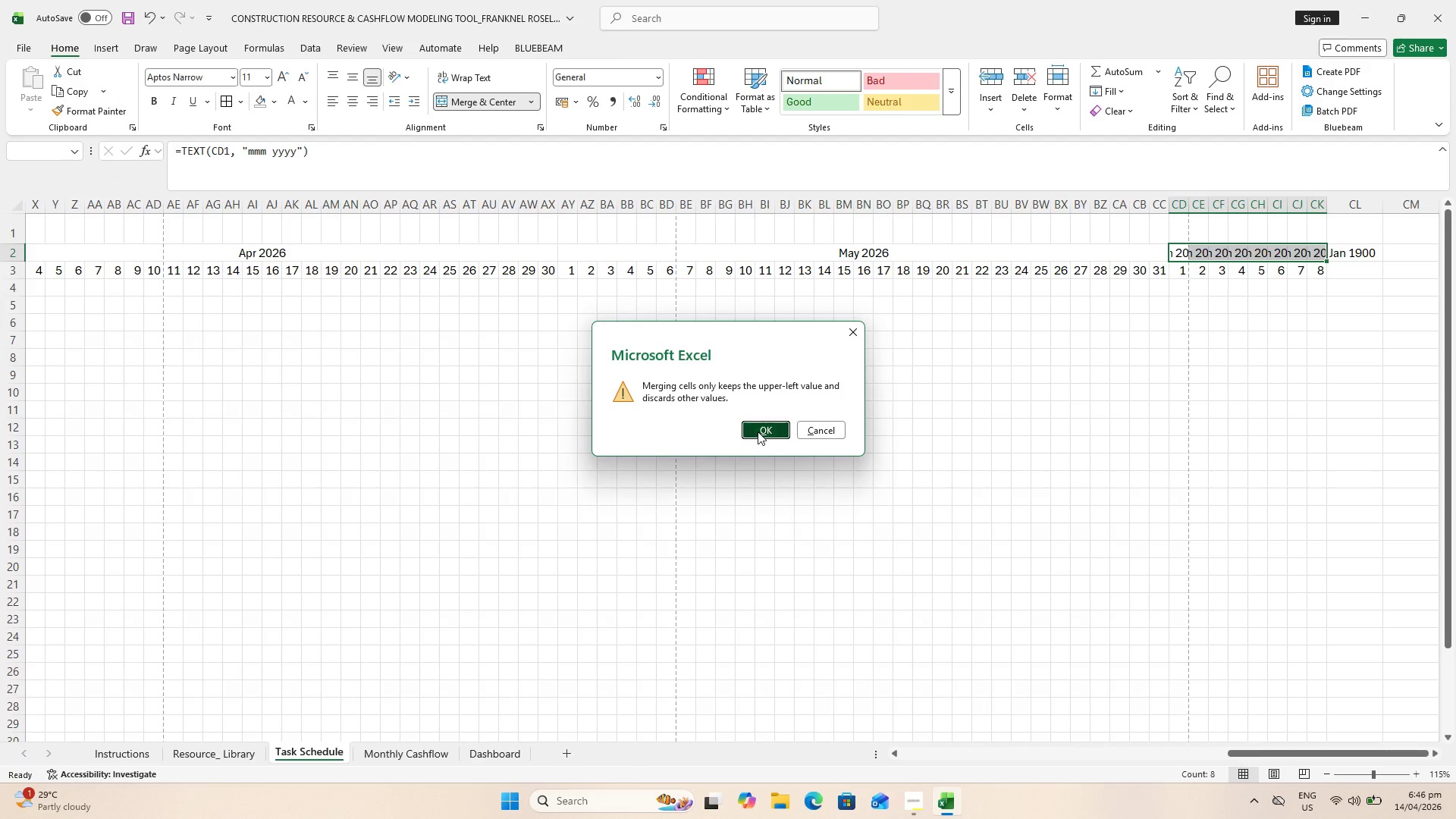 
double_click([1166, 648])
 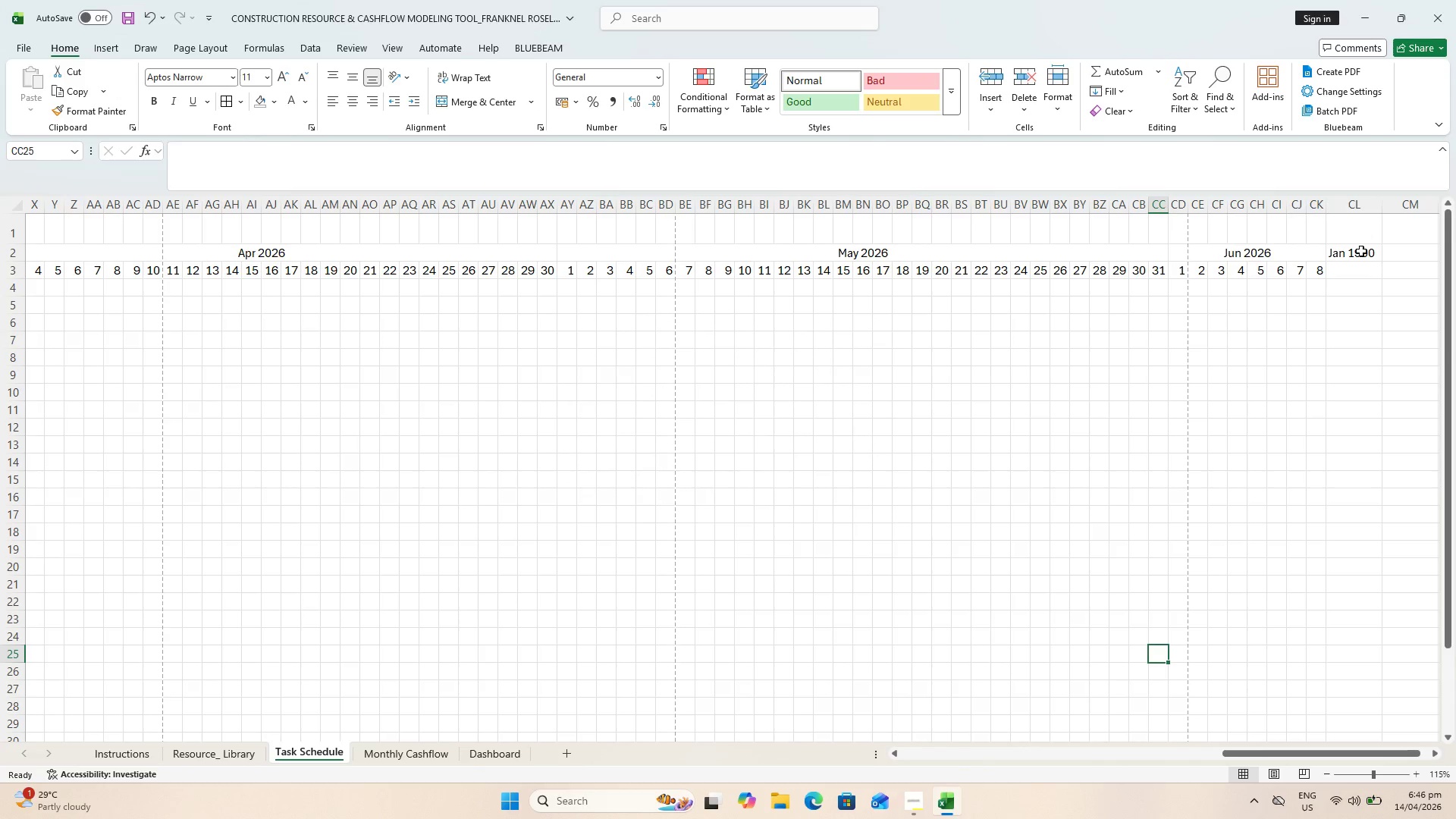 
key(Delete)
 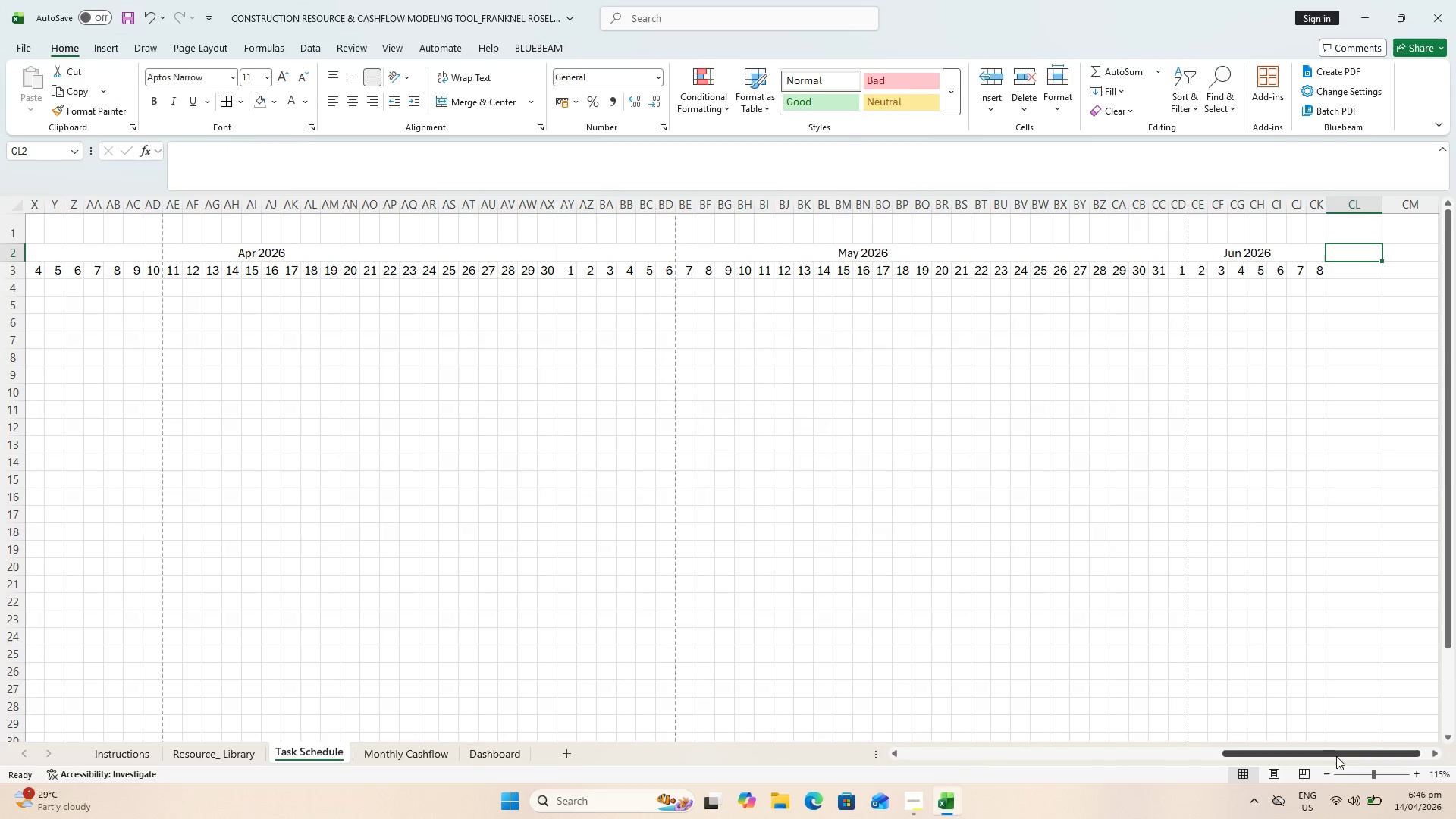 
left_click_drag(start_coordinate=[1336, 756], to_coordinate=[1307, 754])
 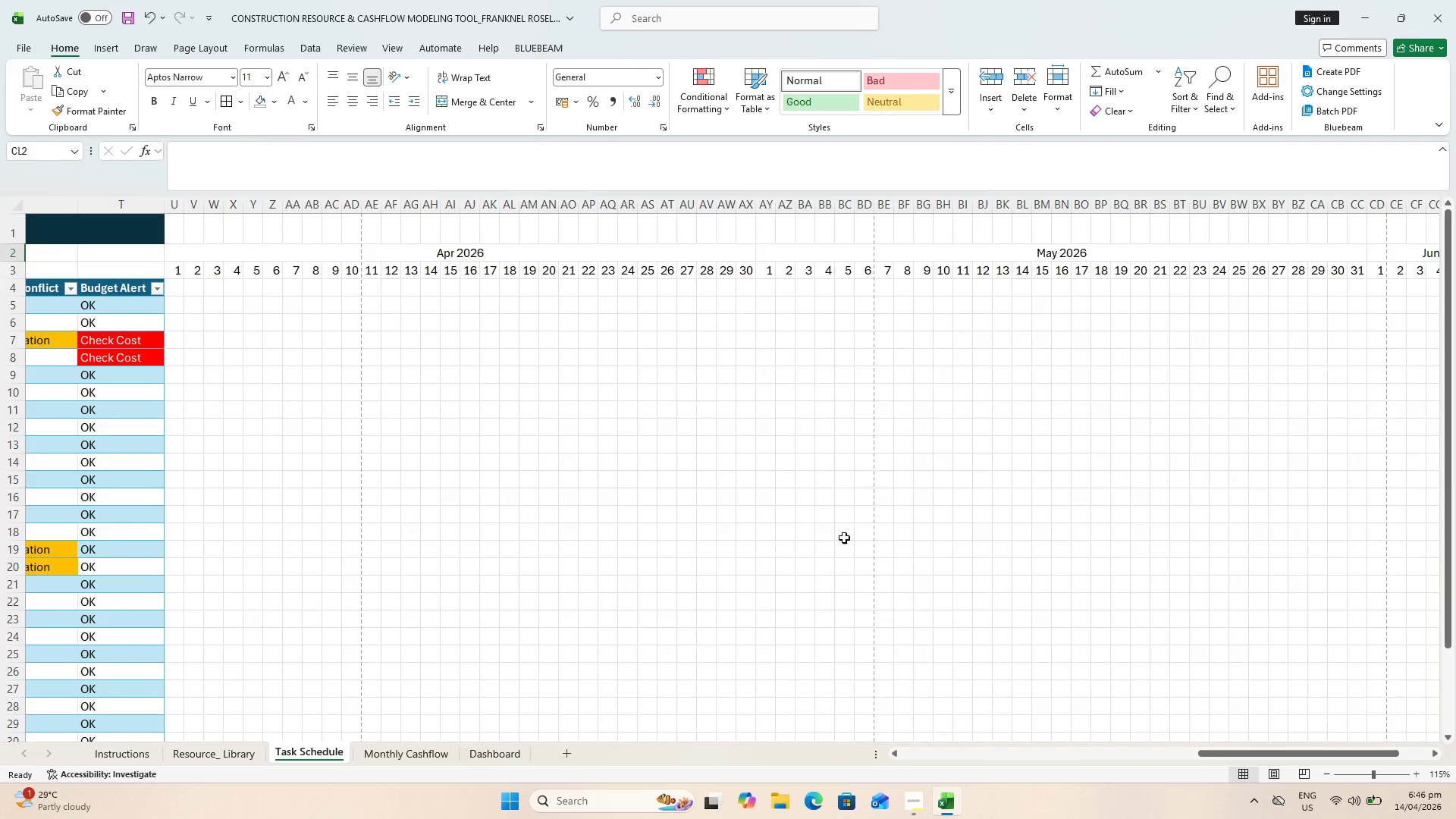 
left_click_drag(start_coordinate=[567, 388], to_coordinate=[567, 382])
 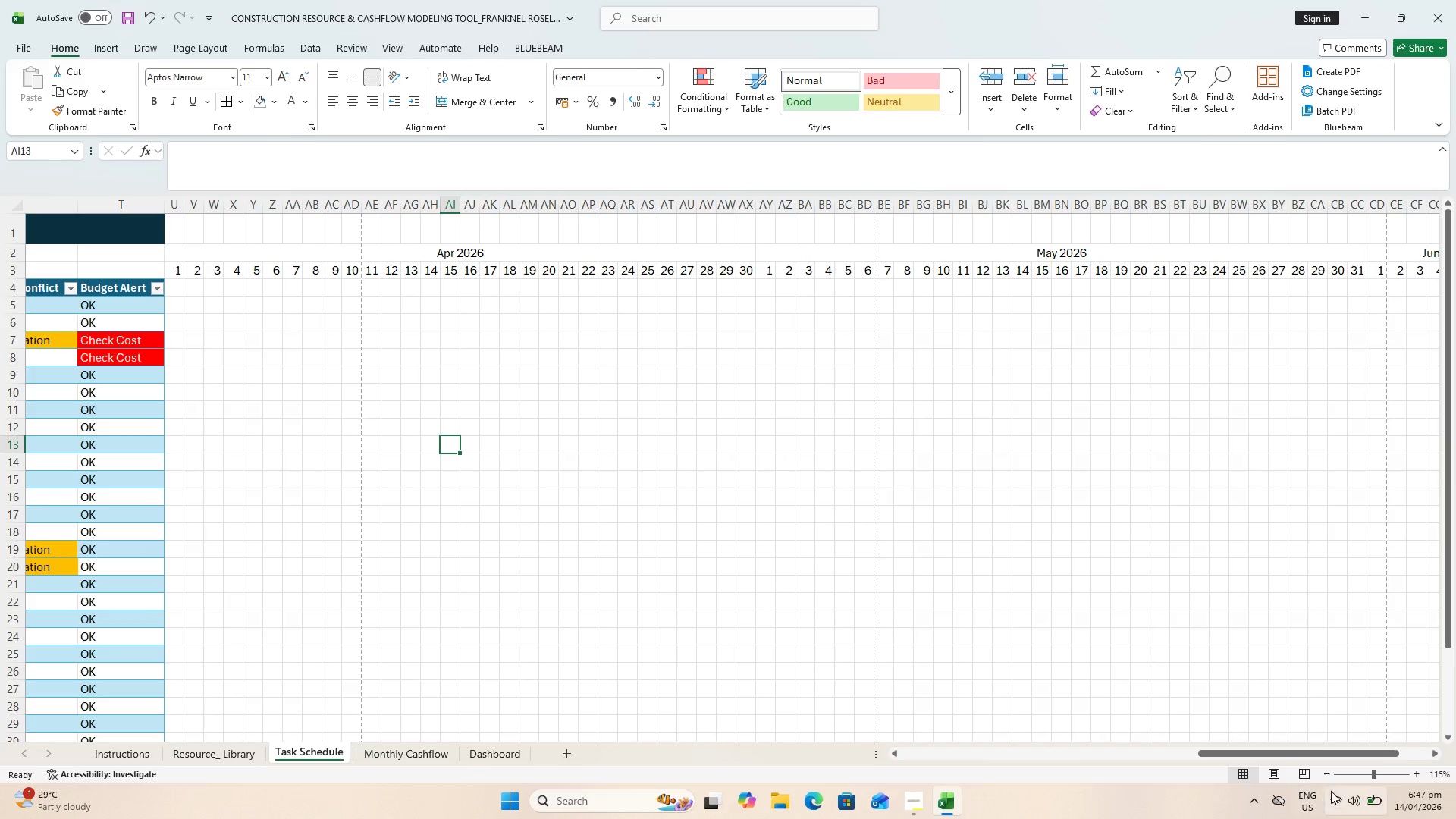 
wait(22.95)
 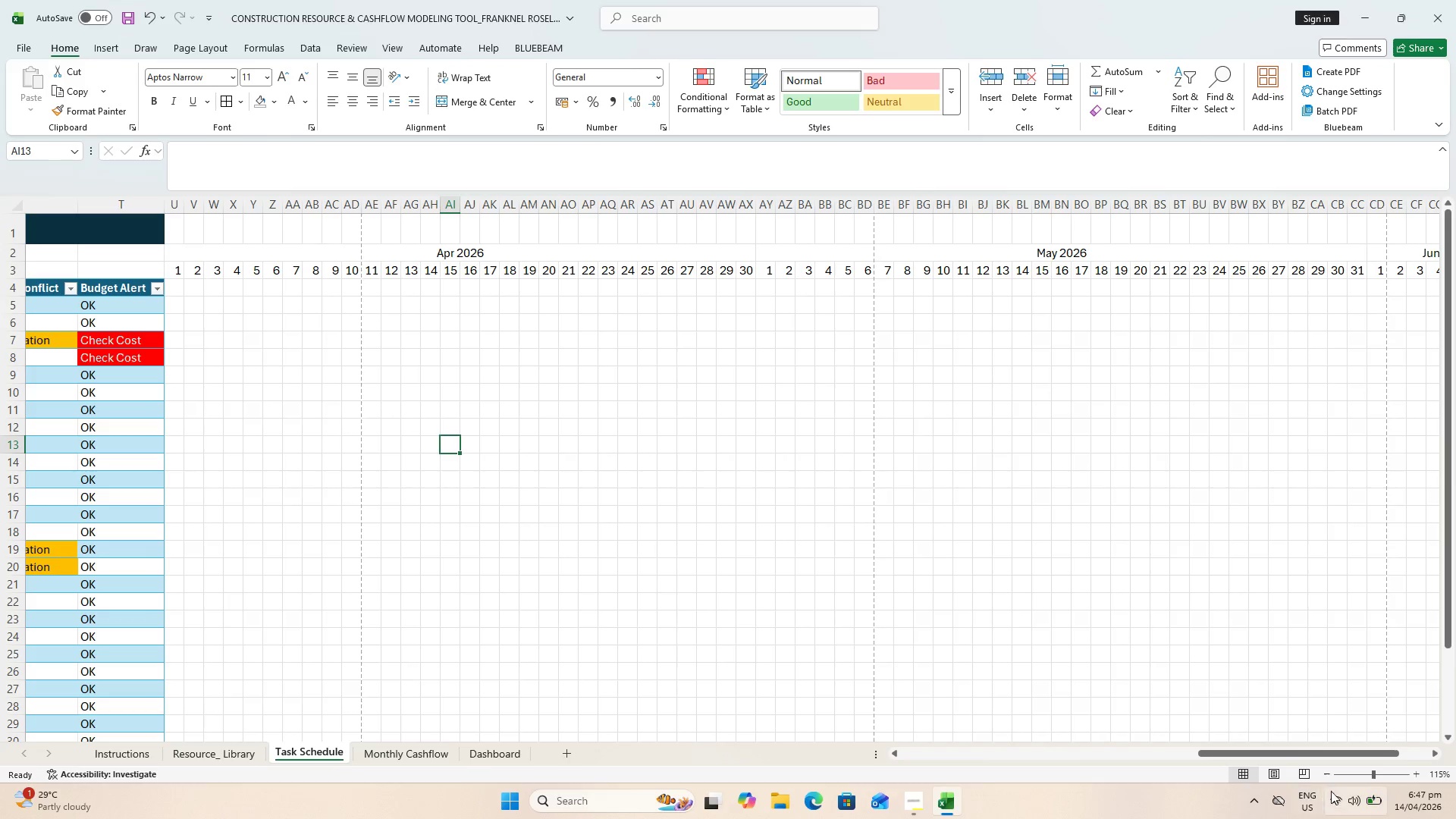 
double_click([174, 268])
 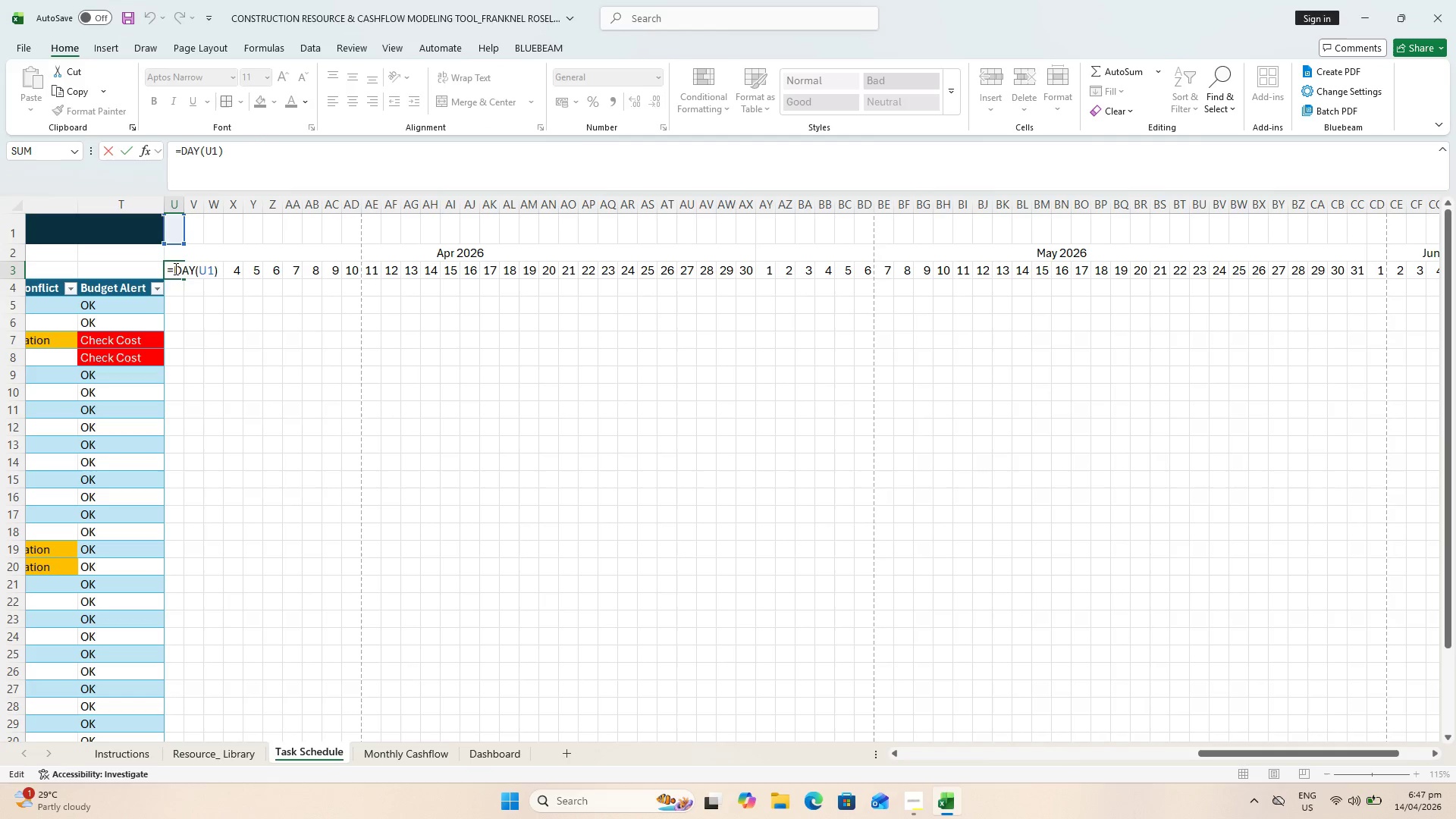 
key(Escape)
 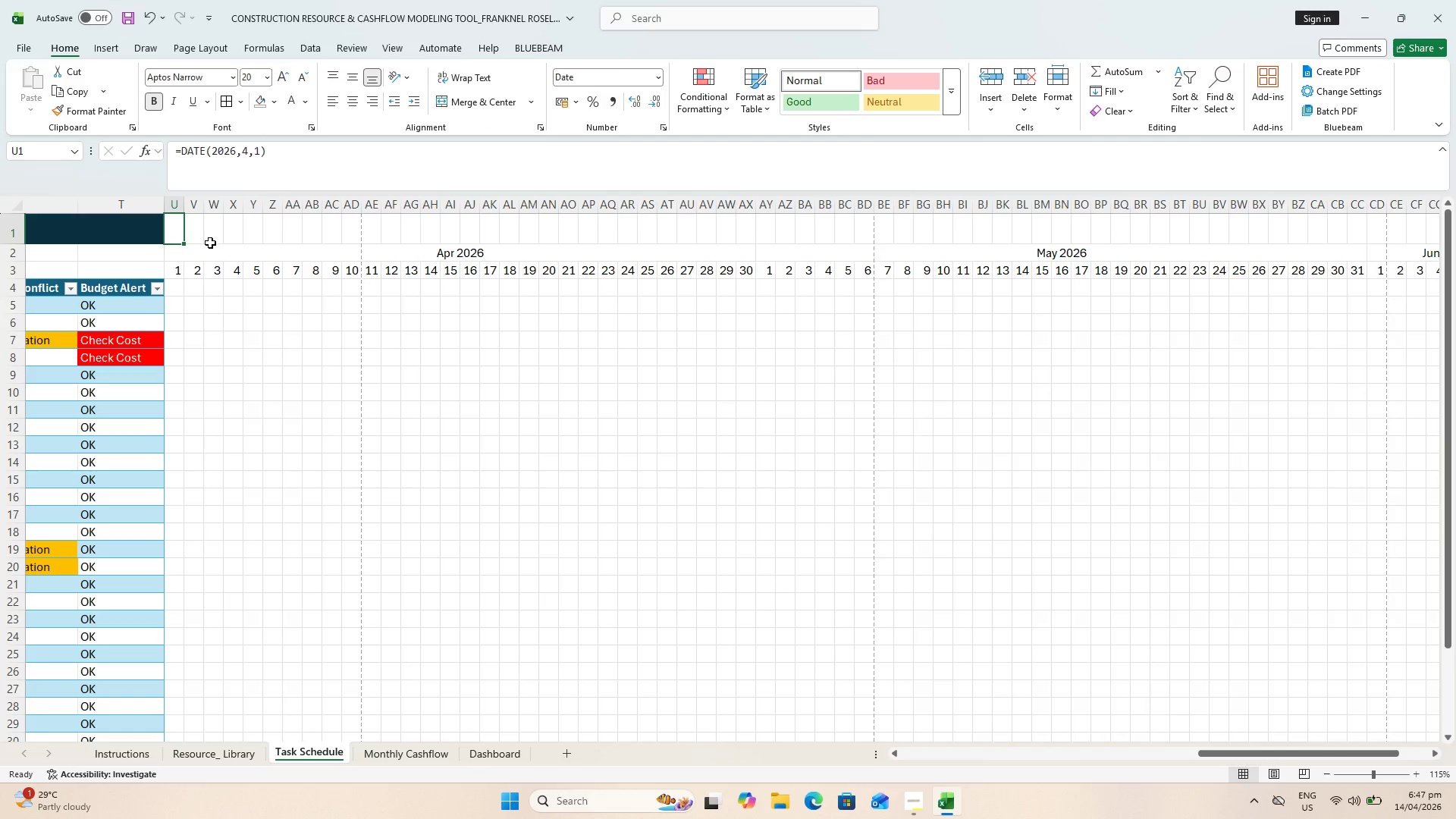 
key(Escape)
 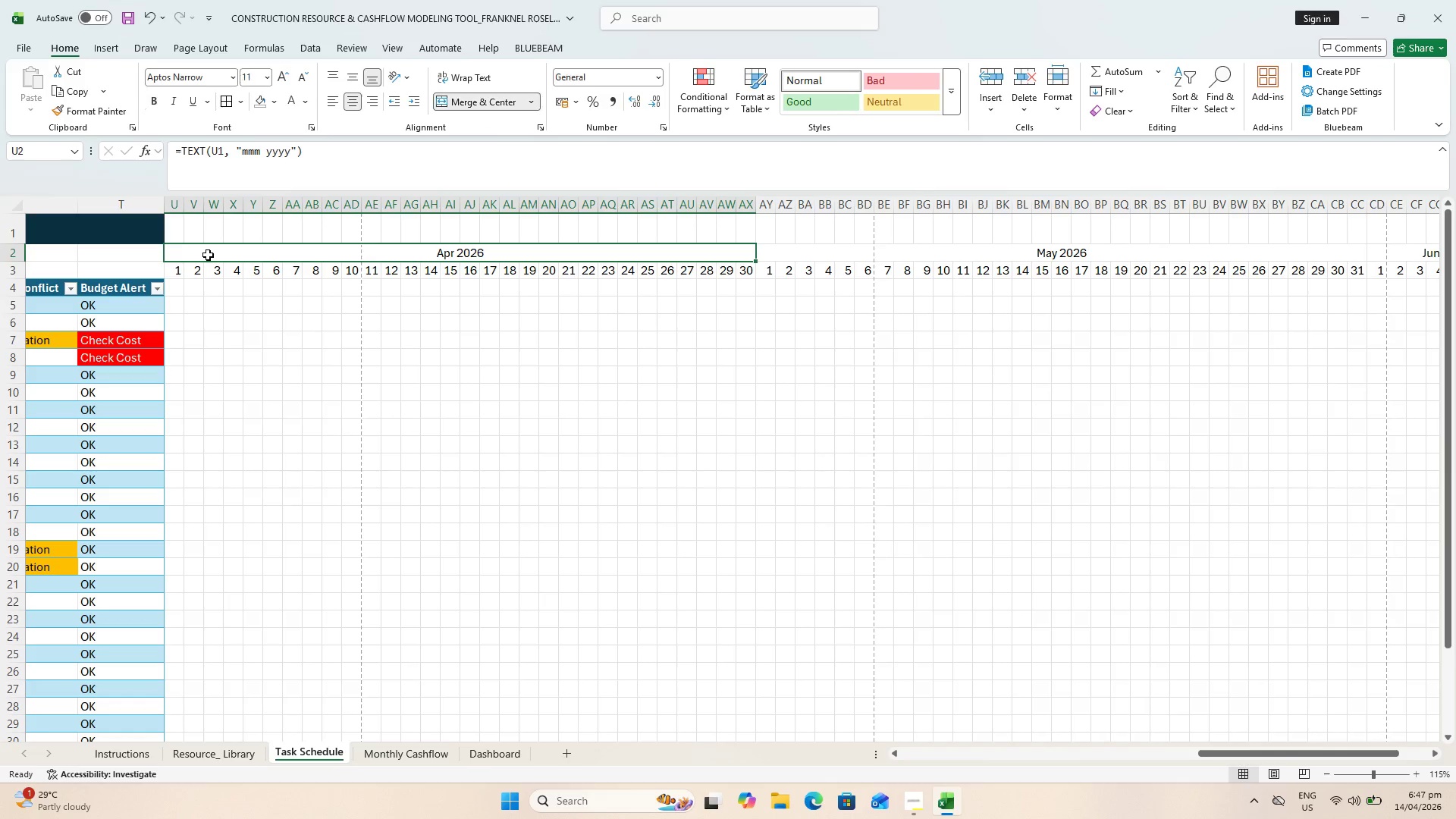 
double_click([208, 255])
 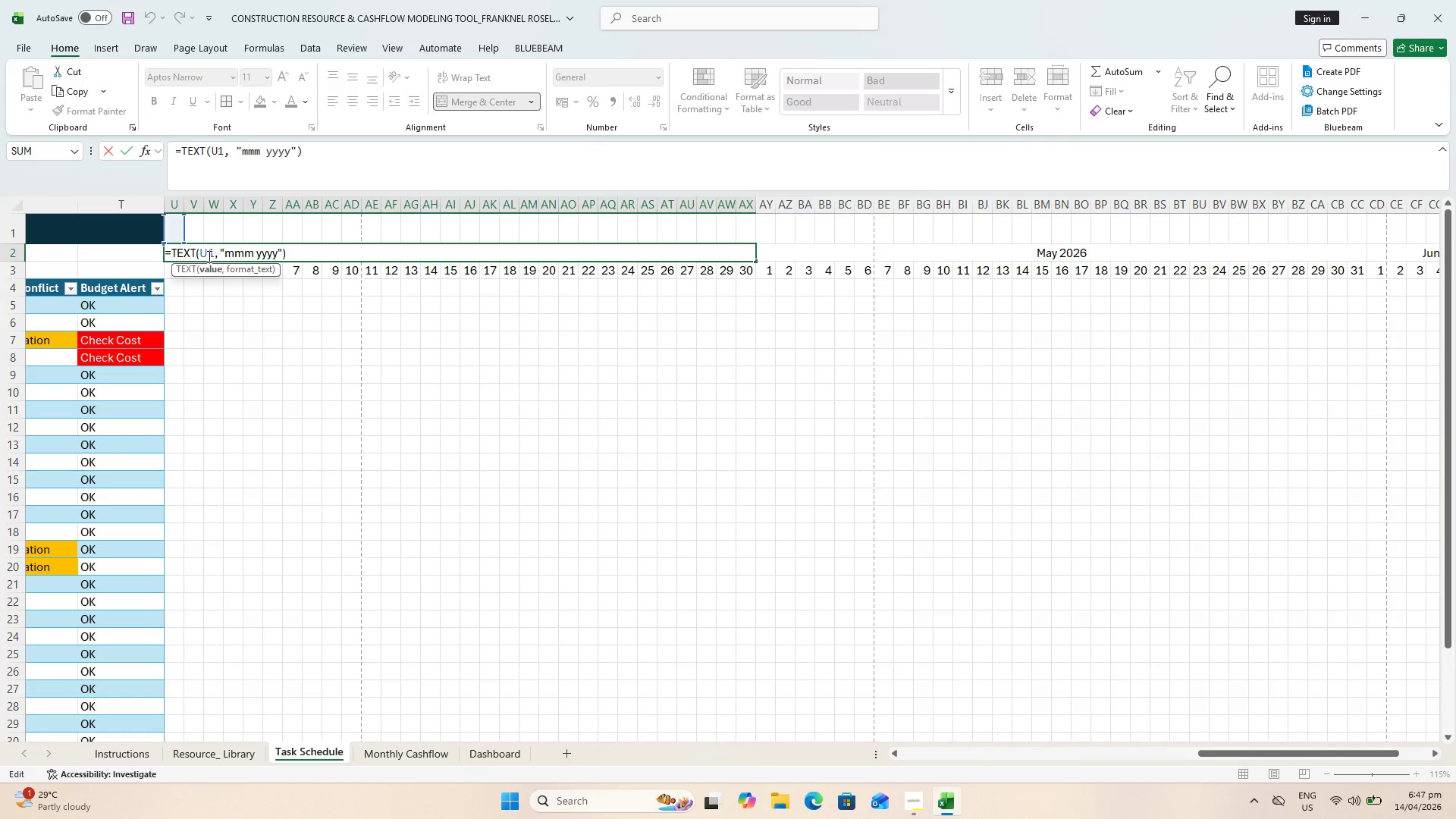 
key(Escape)
 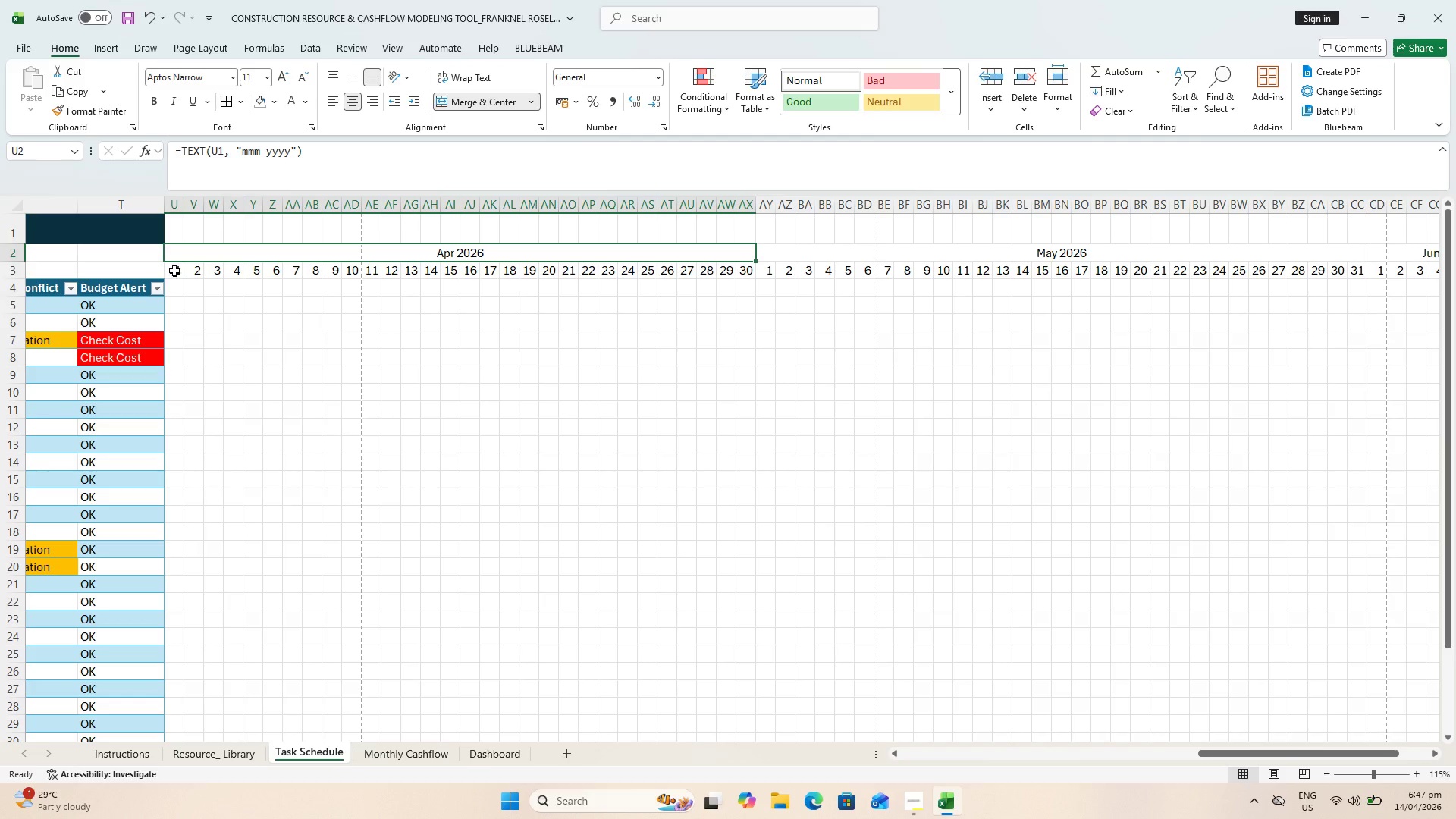 
key(Escape)
 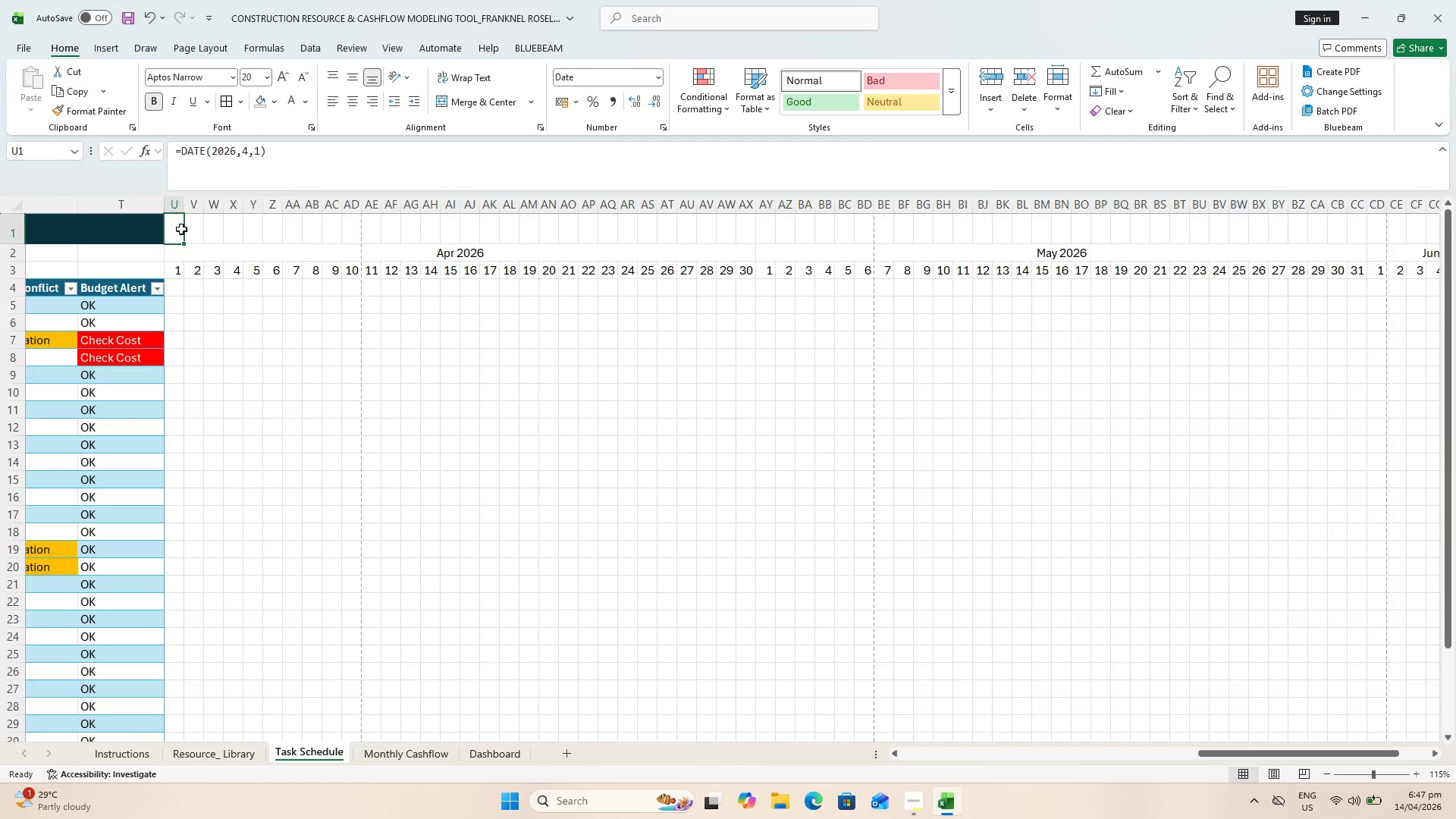 
key(Escape)
 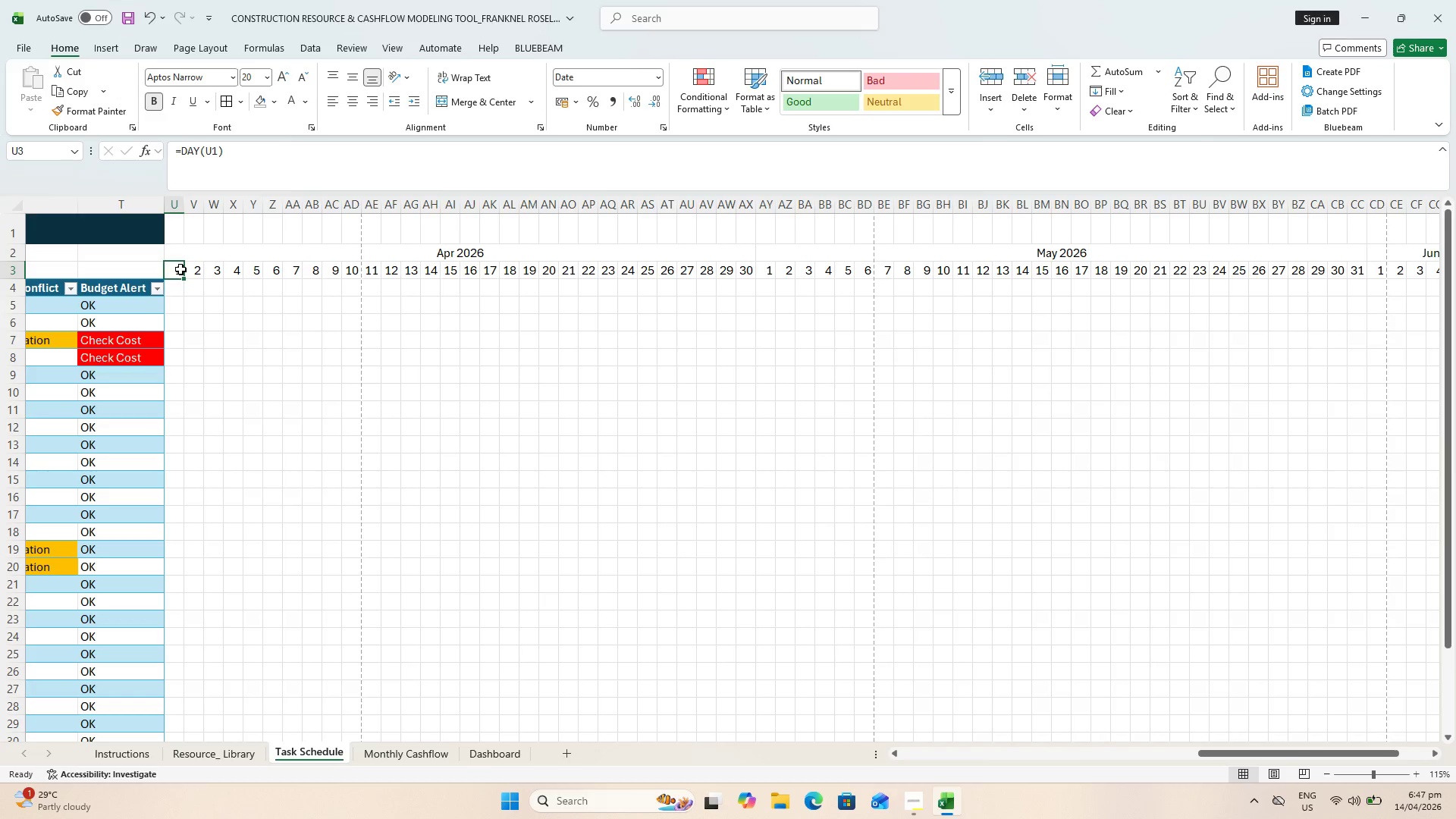 
double_click([180, 269])
 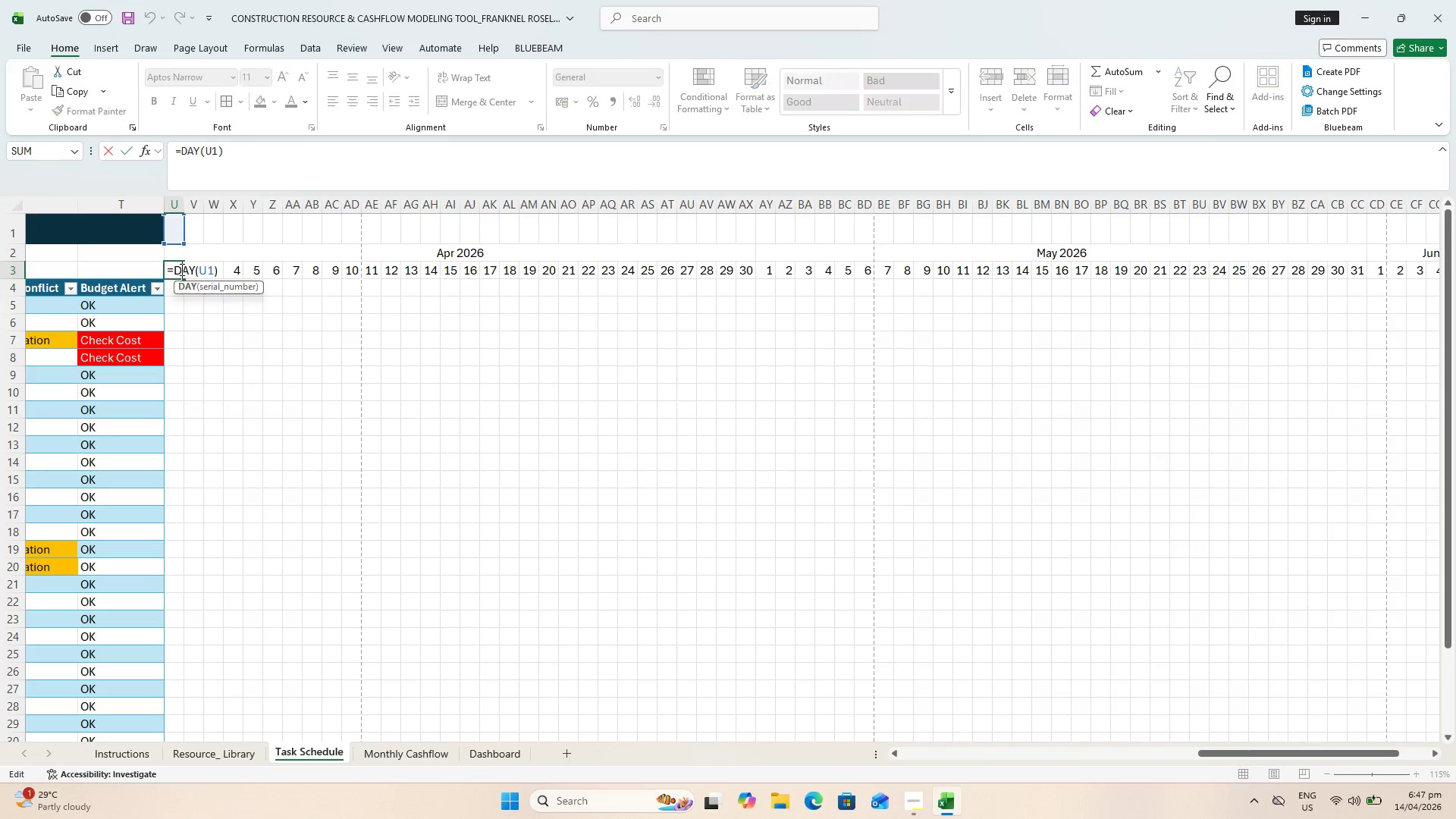 
key(Escape)
 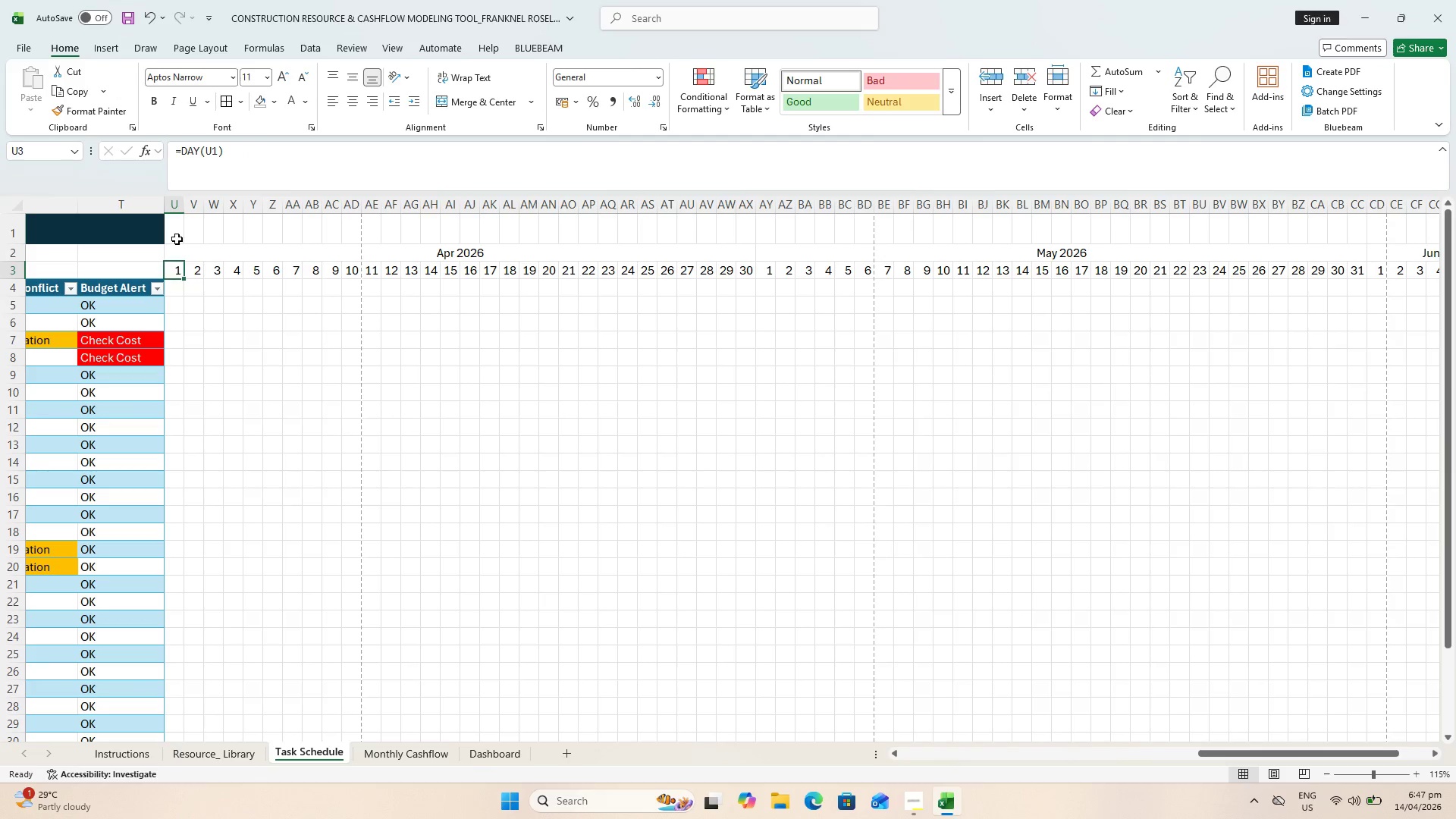 
left_click([177, 239])
 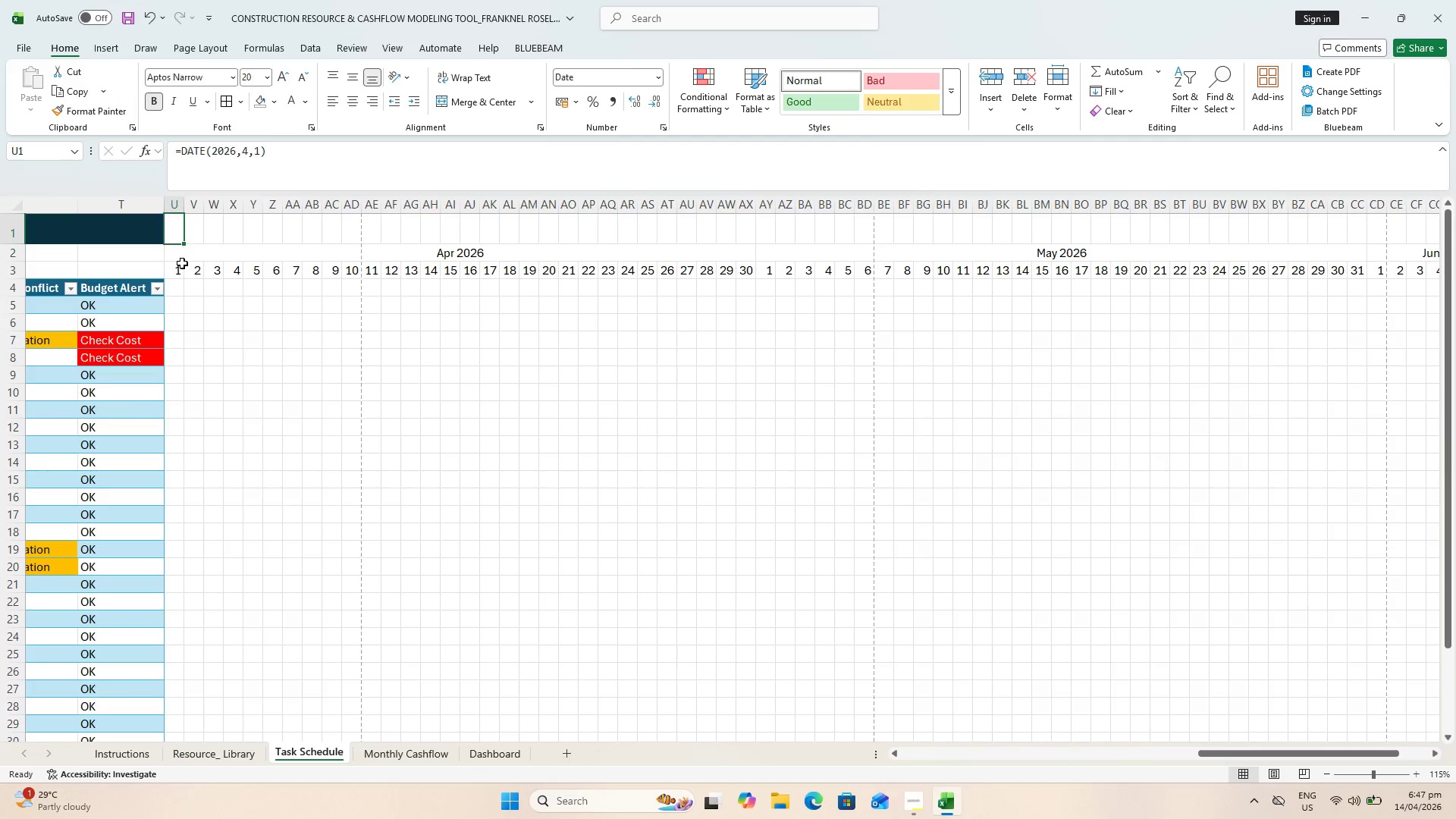 
left_click([179, 268])
 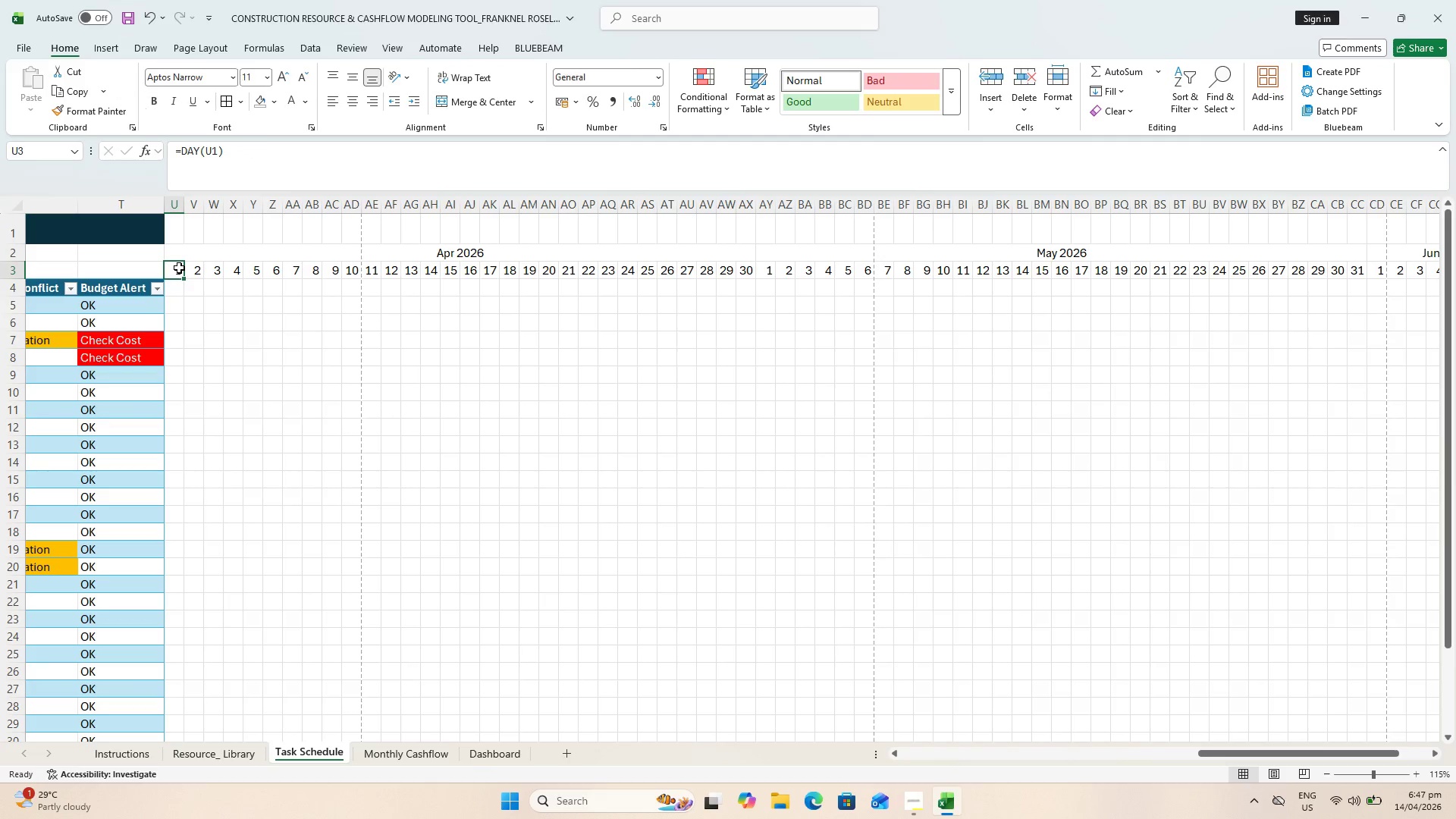 
key(Escape)
 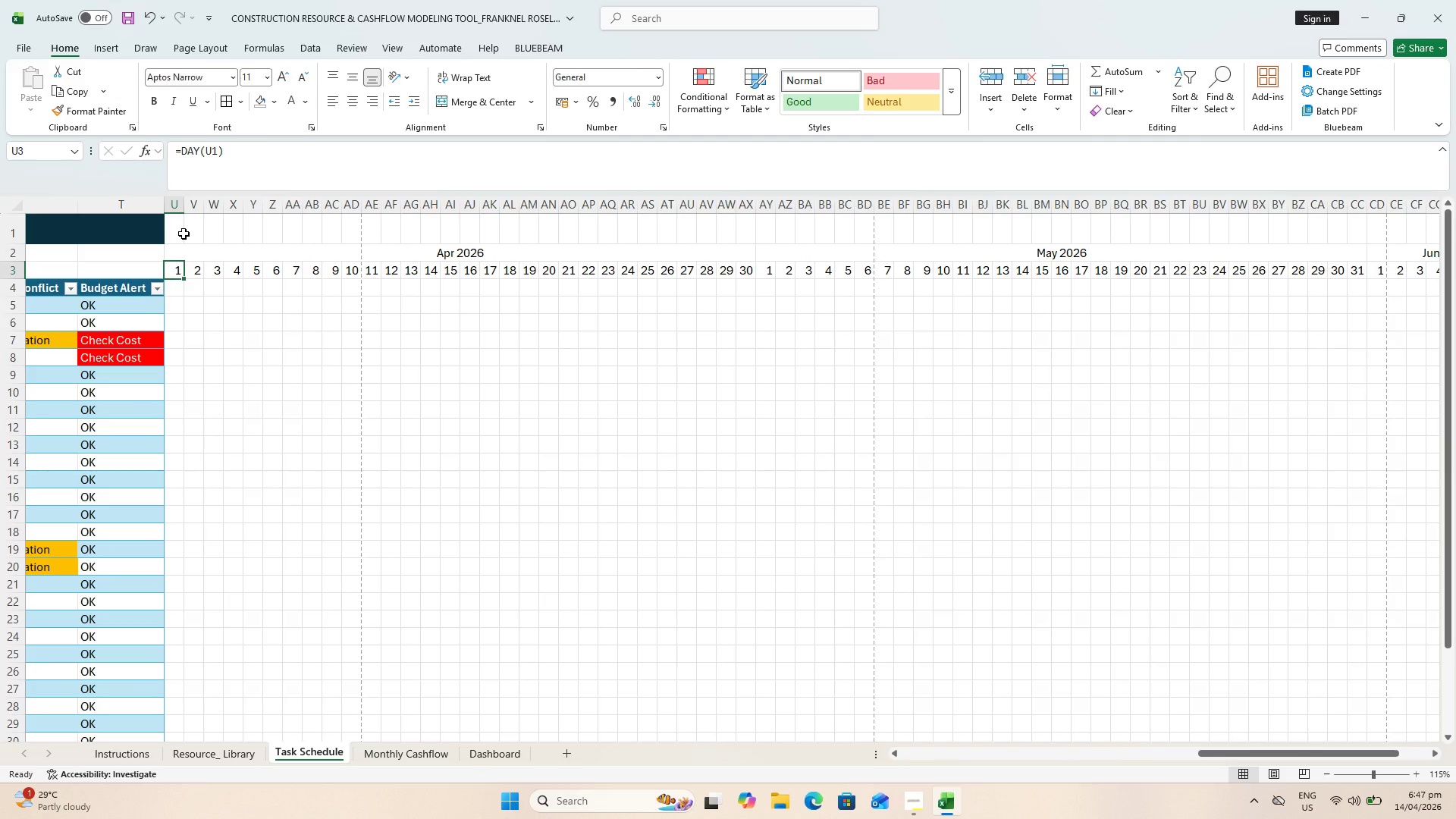 
left_click([184, 233])
 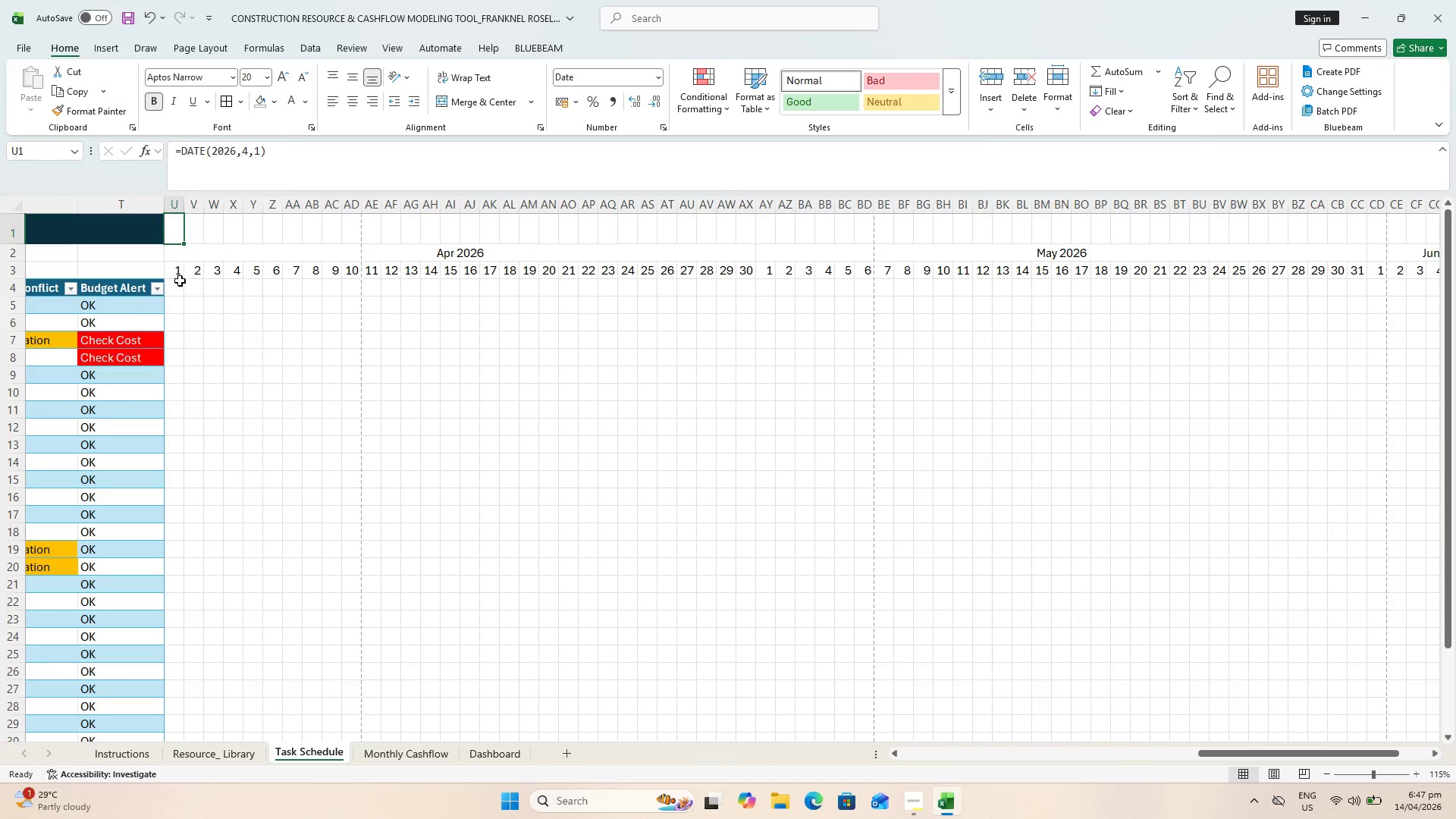 
key(Escape)
 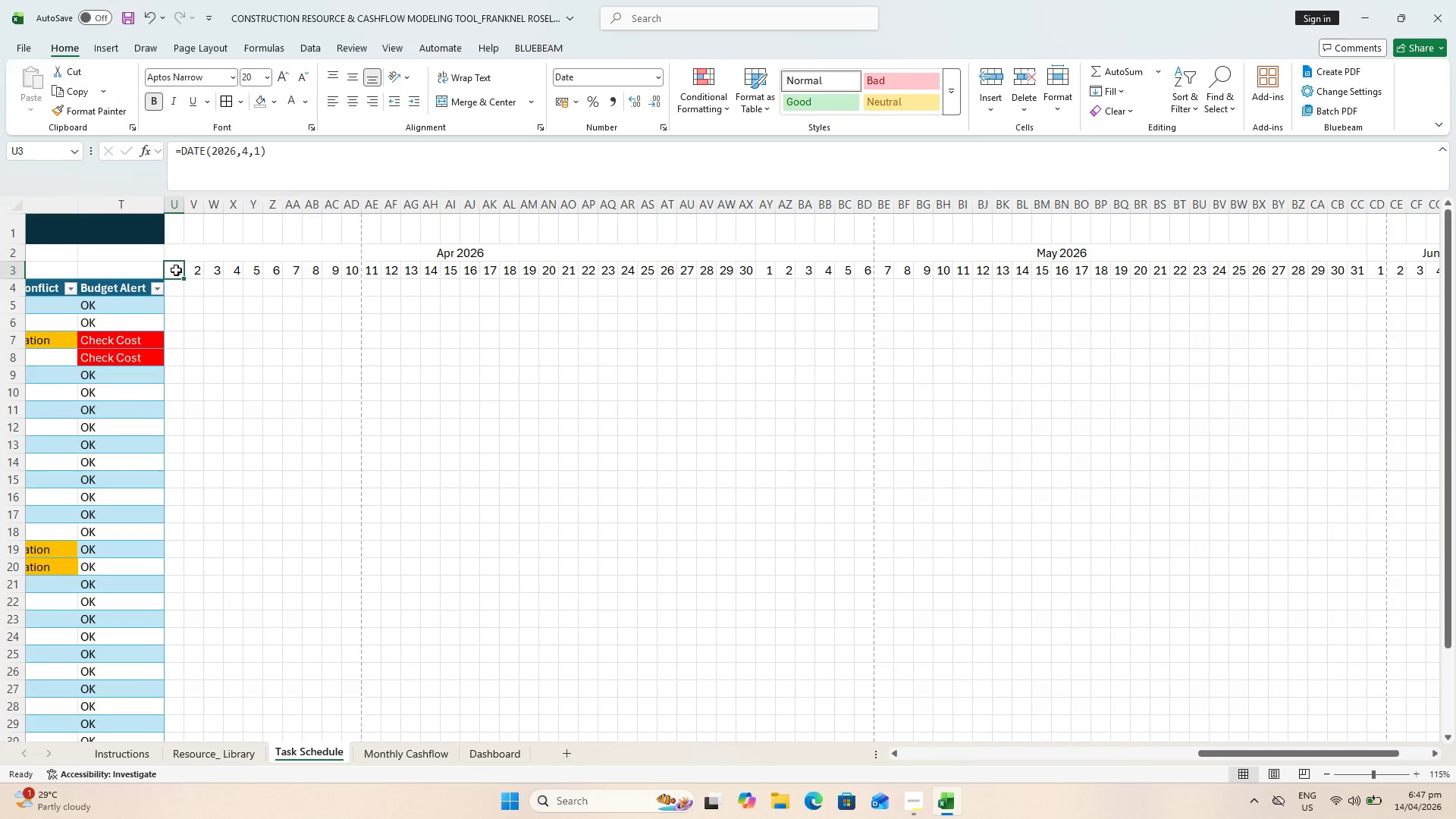 
left_click([176, 270])
 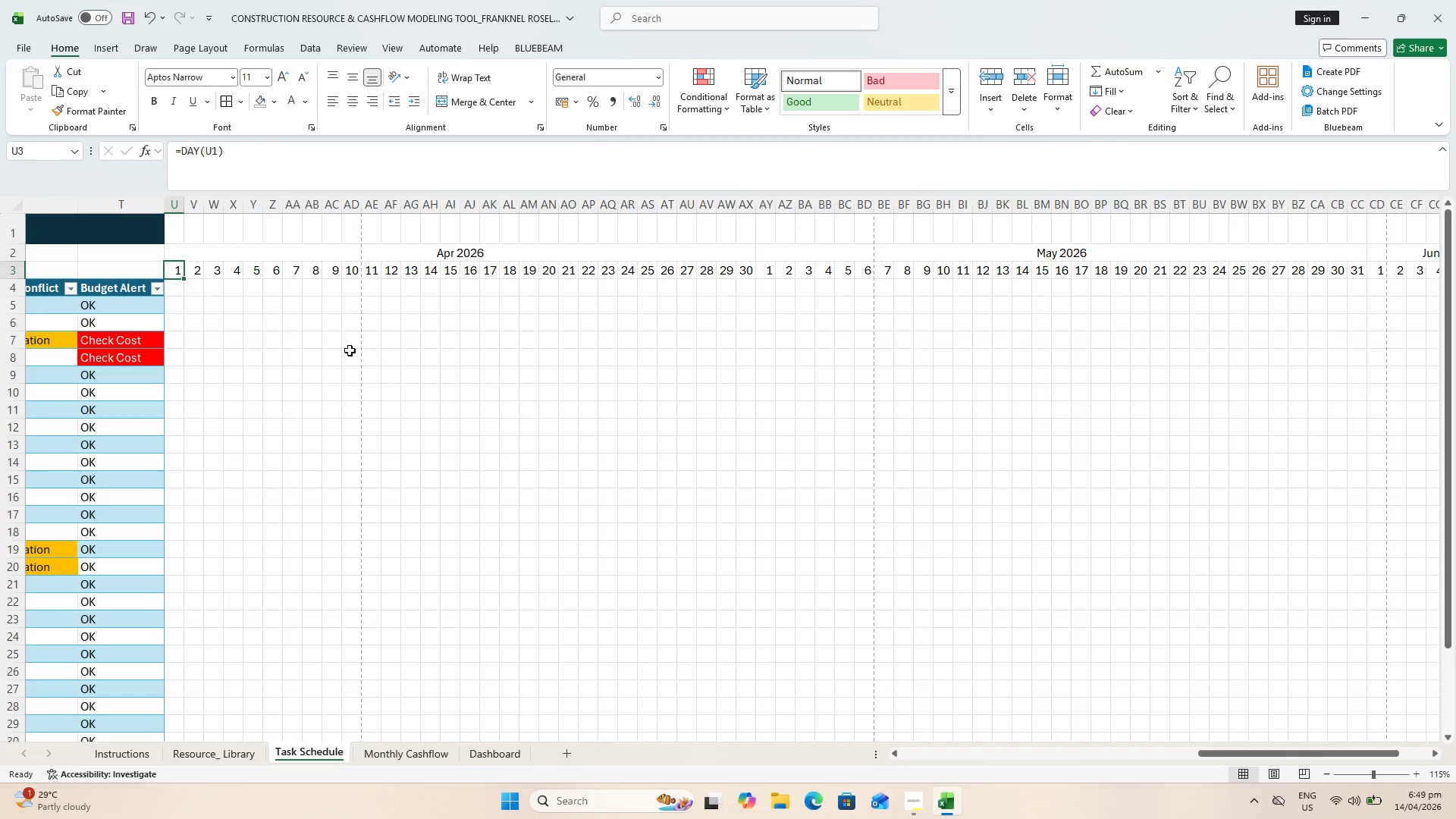 
wait(92.48)
 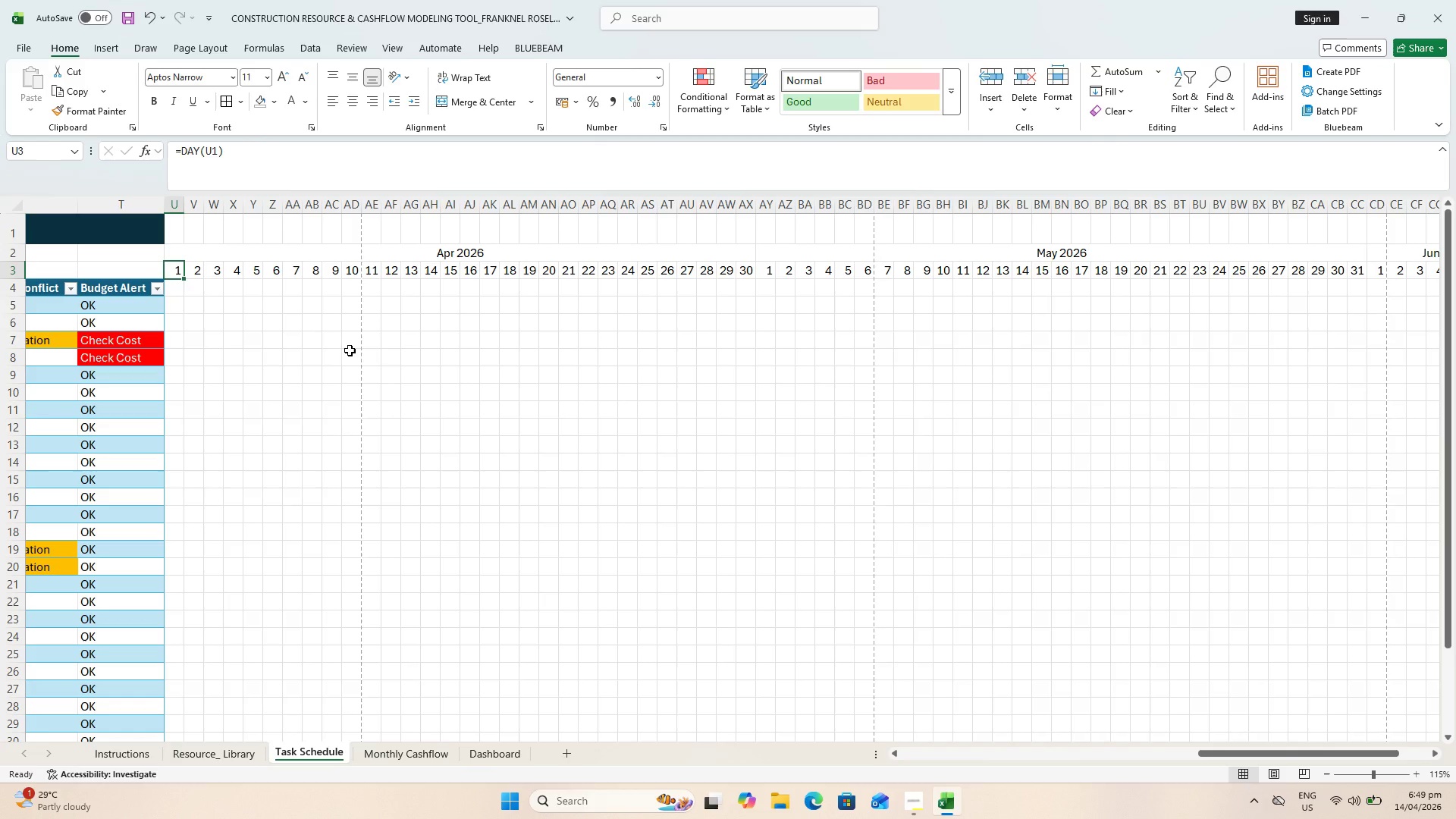 
left_click_drag(start_coordinate=[1216, 752], to_coordinate=[1429, 730])
 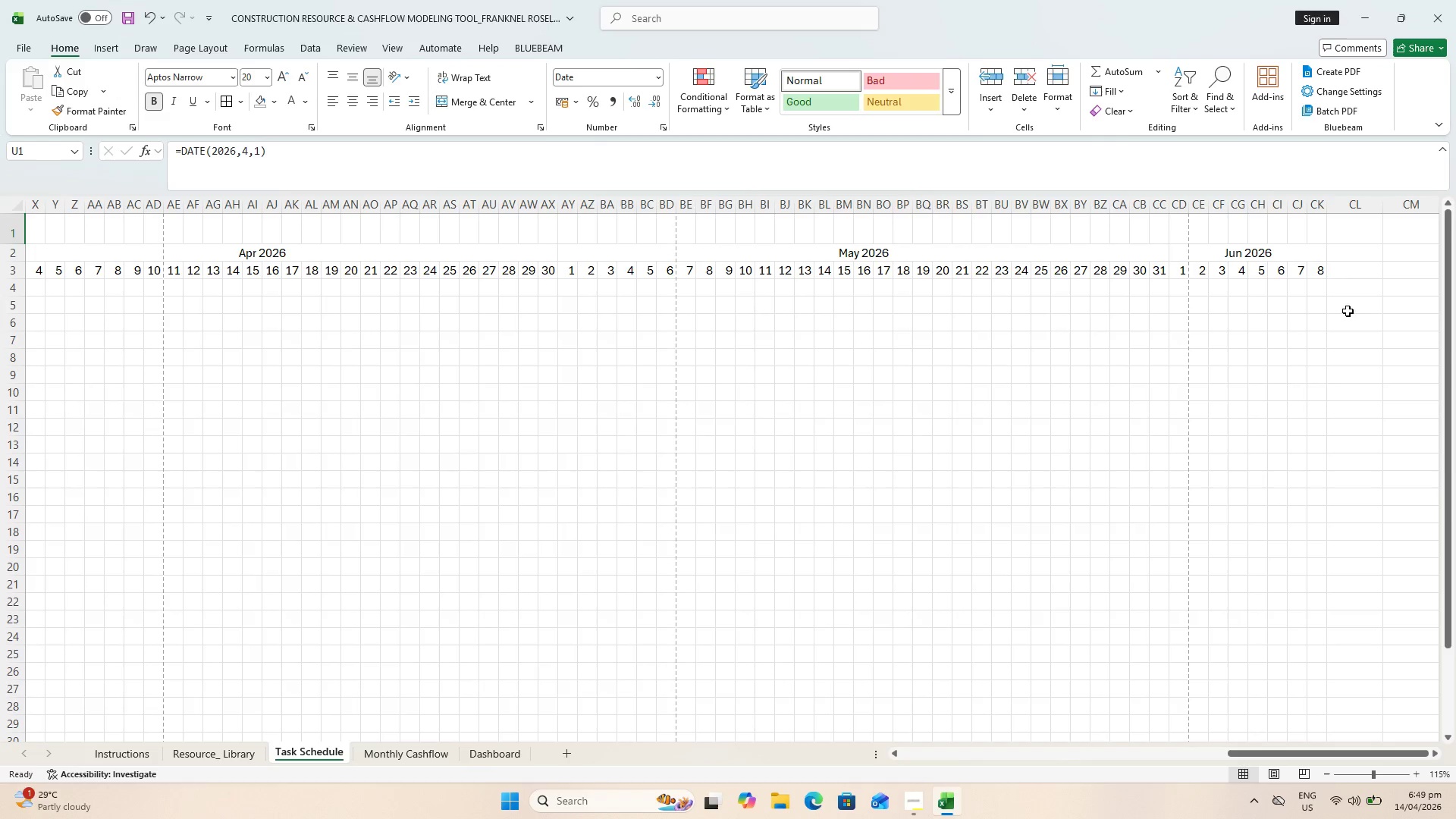 
hold_key(key=ShiftLeft, duration=0.88)
left_click([1310, 230])
 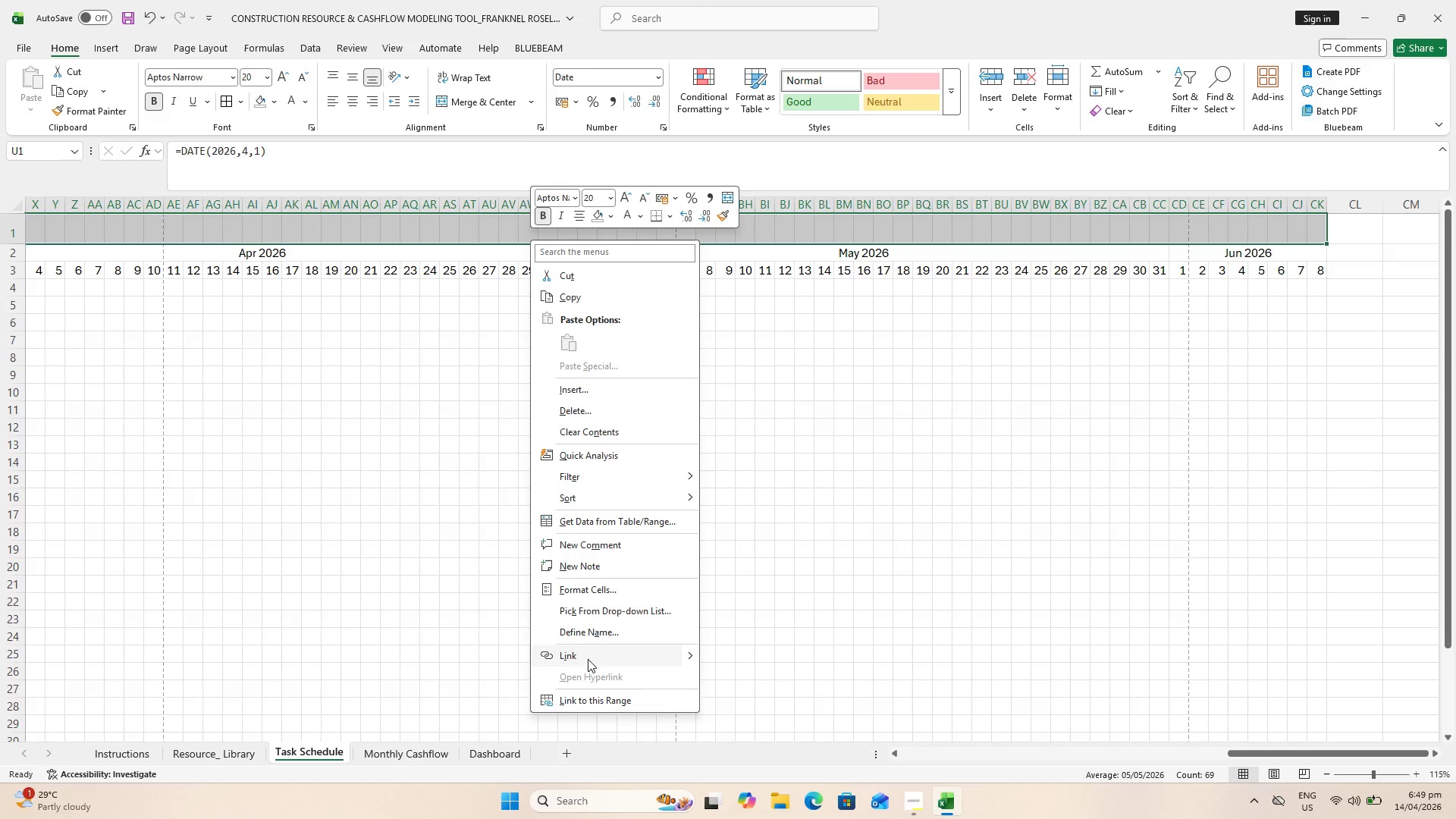 
wait(19.88)
 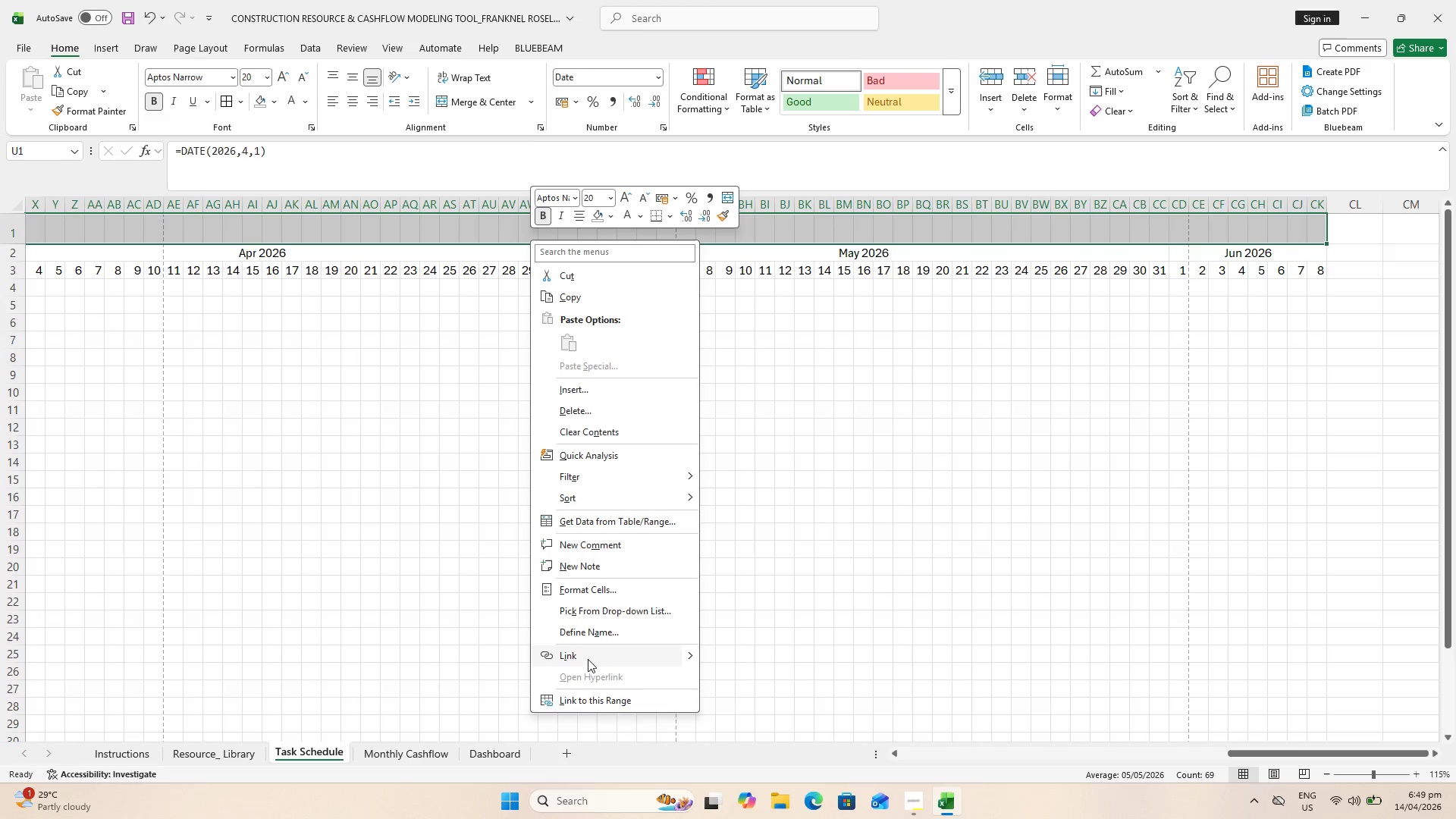 
left_click_drag(start_coordinate=[1348, 754], to_coordinate=[1262, 743])
 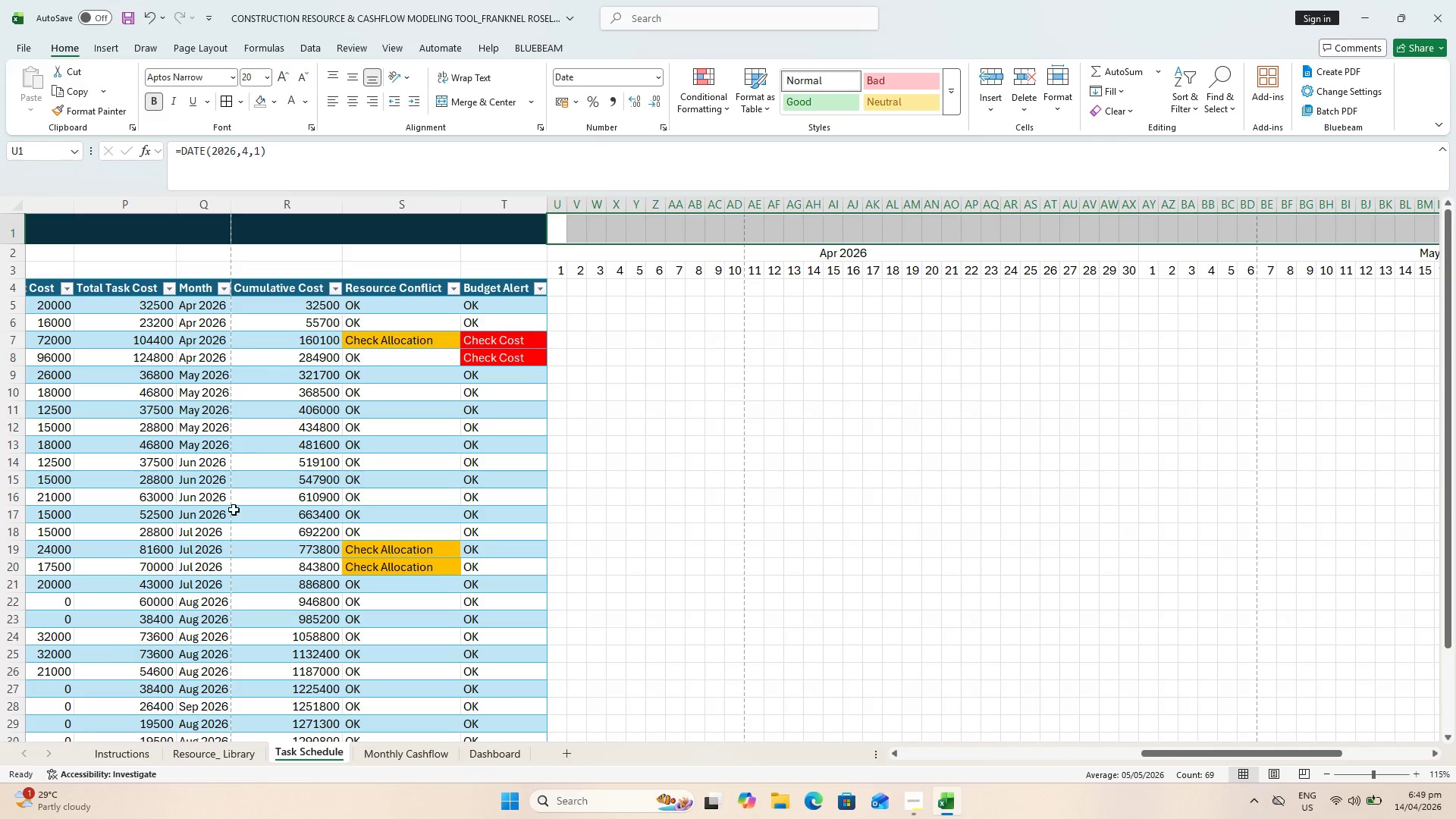 
wait(34.55)
 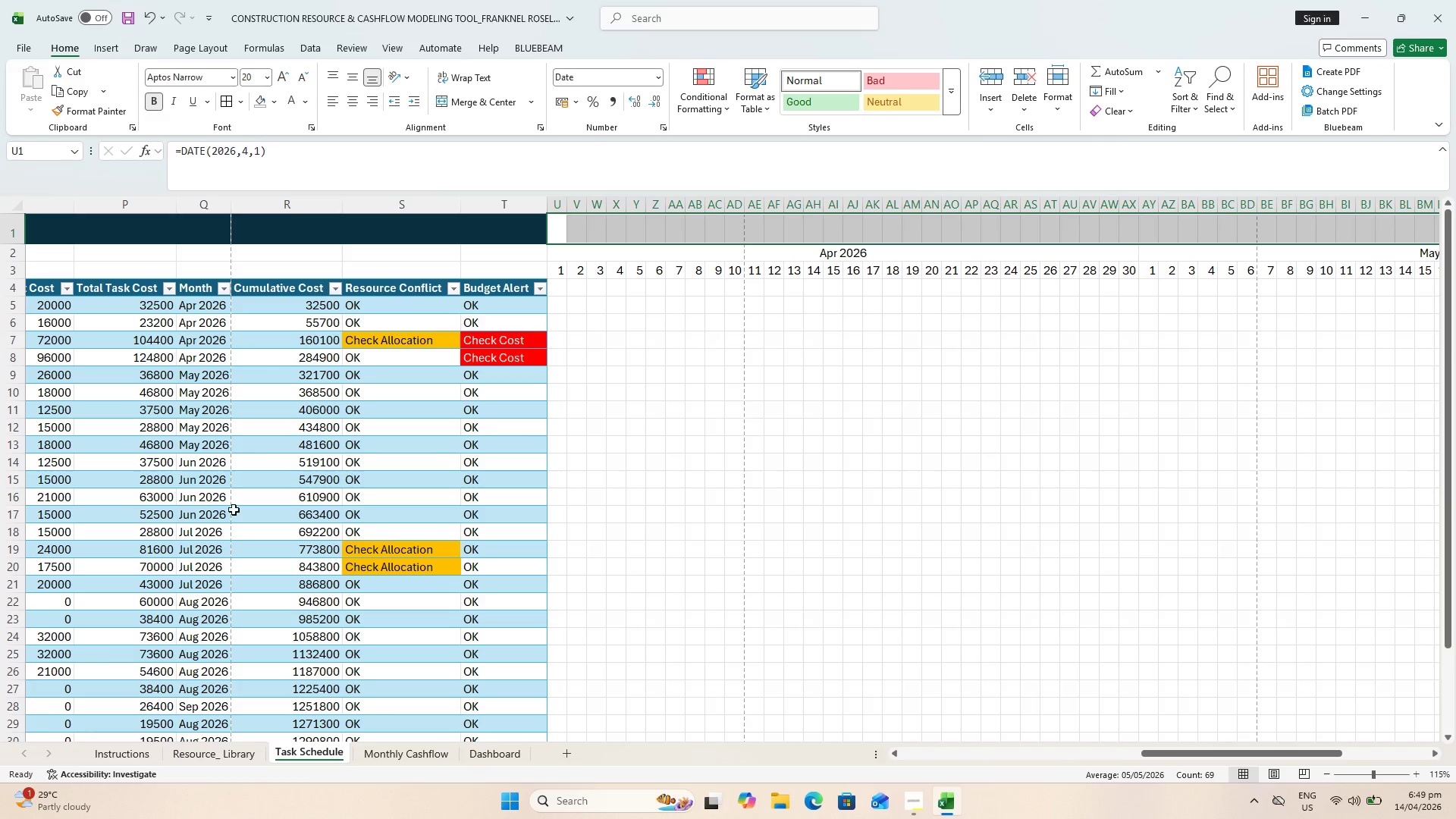 
left_click([2, 229])
 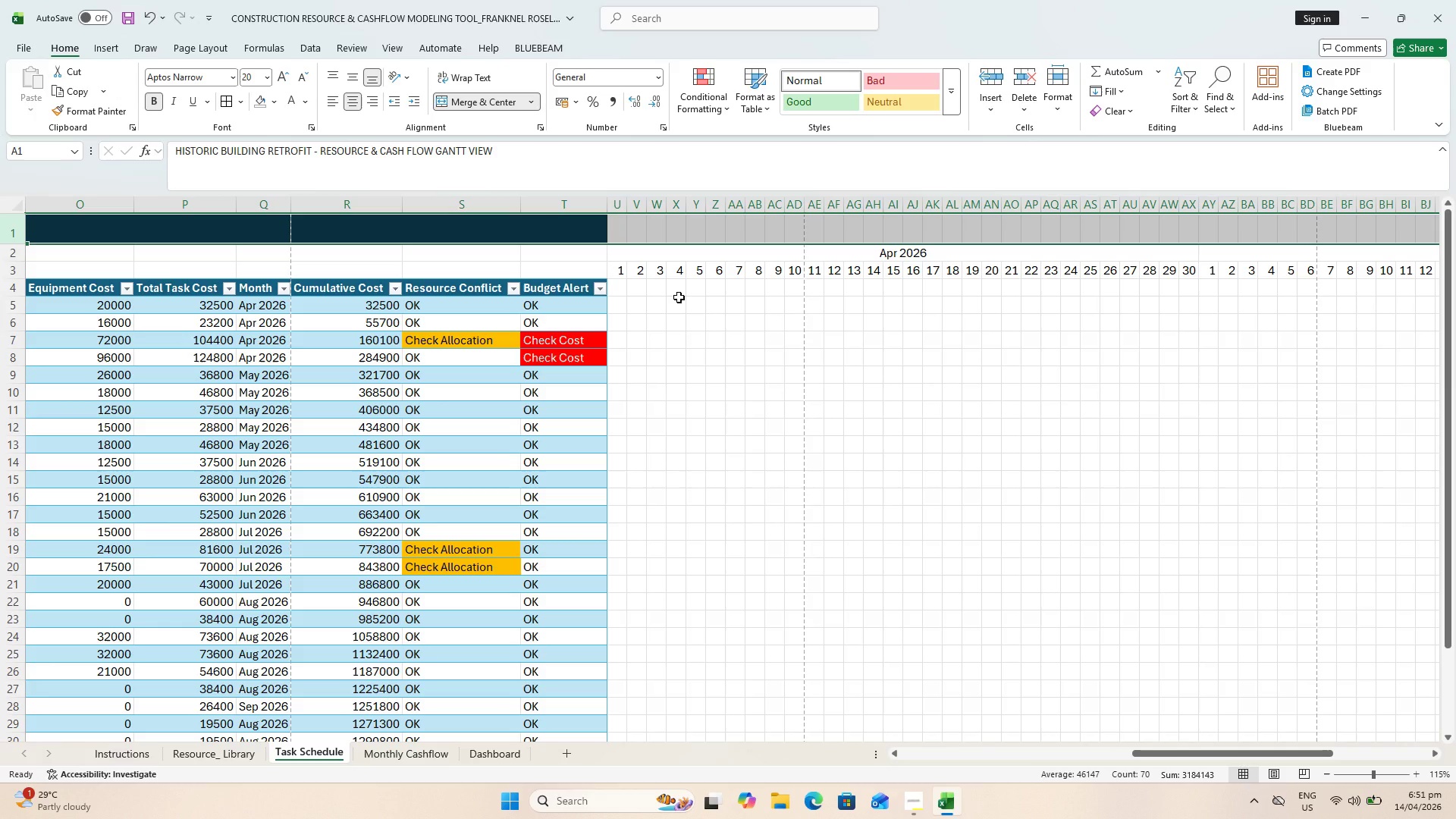 
wait(63.7)
 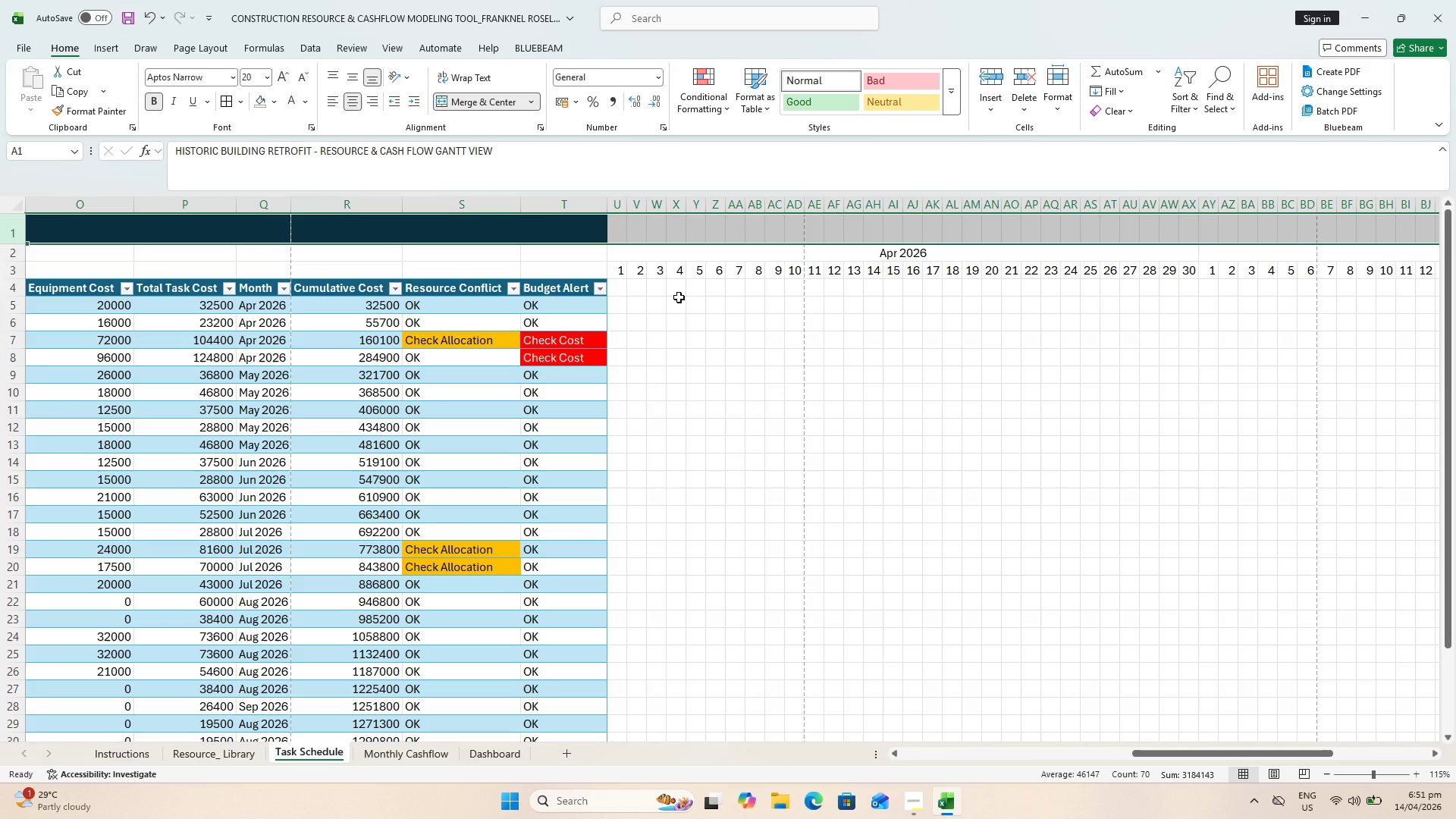 
left_click([8, 253])
 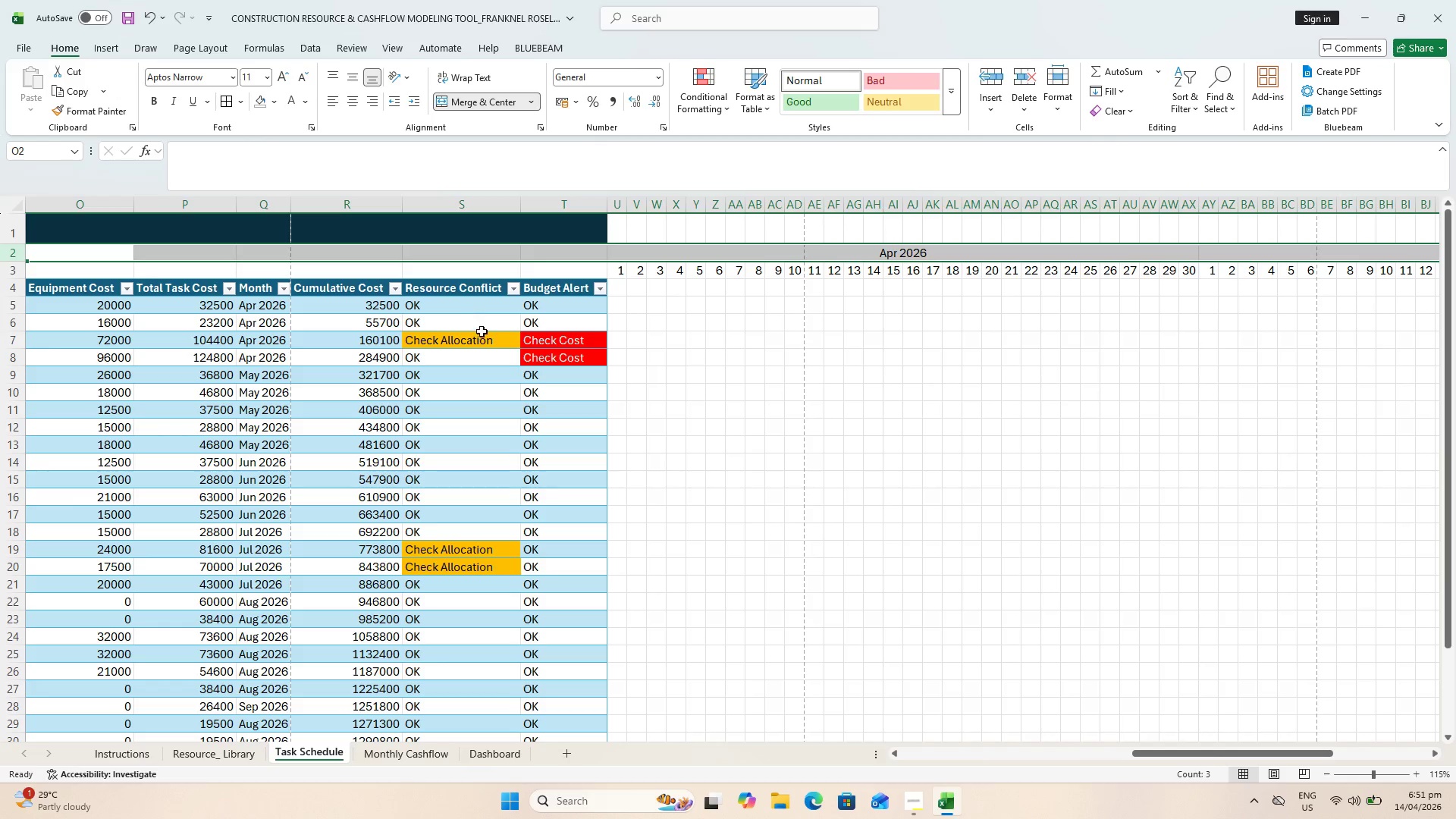 
key(Control+Shift+Equal)
 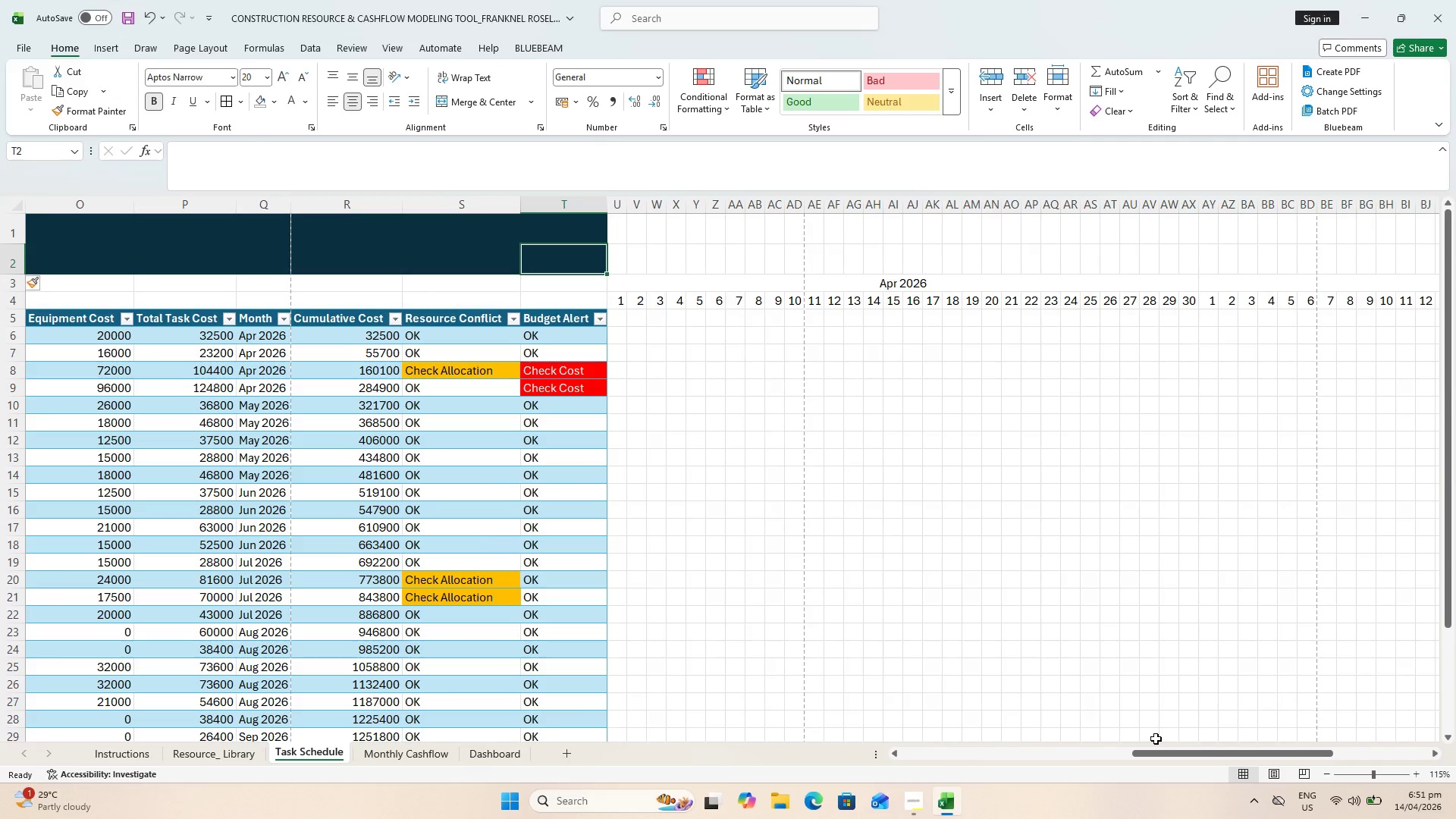 
left_click_drag(start_coordinate=[1165, 755], to_coordinate=[931, 758])
 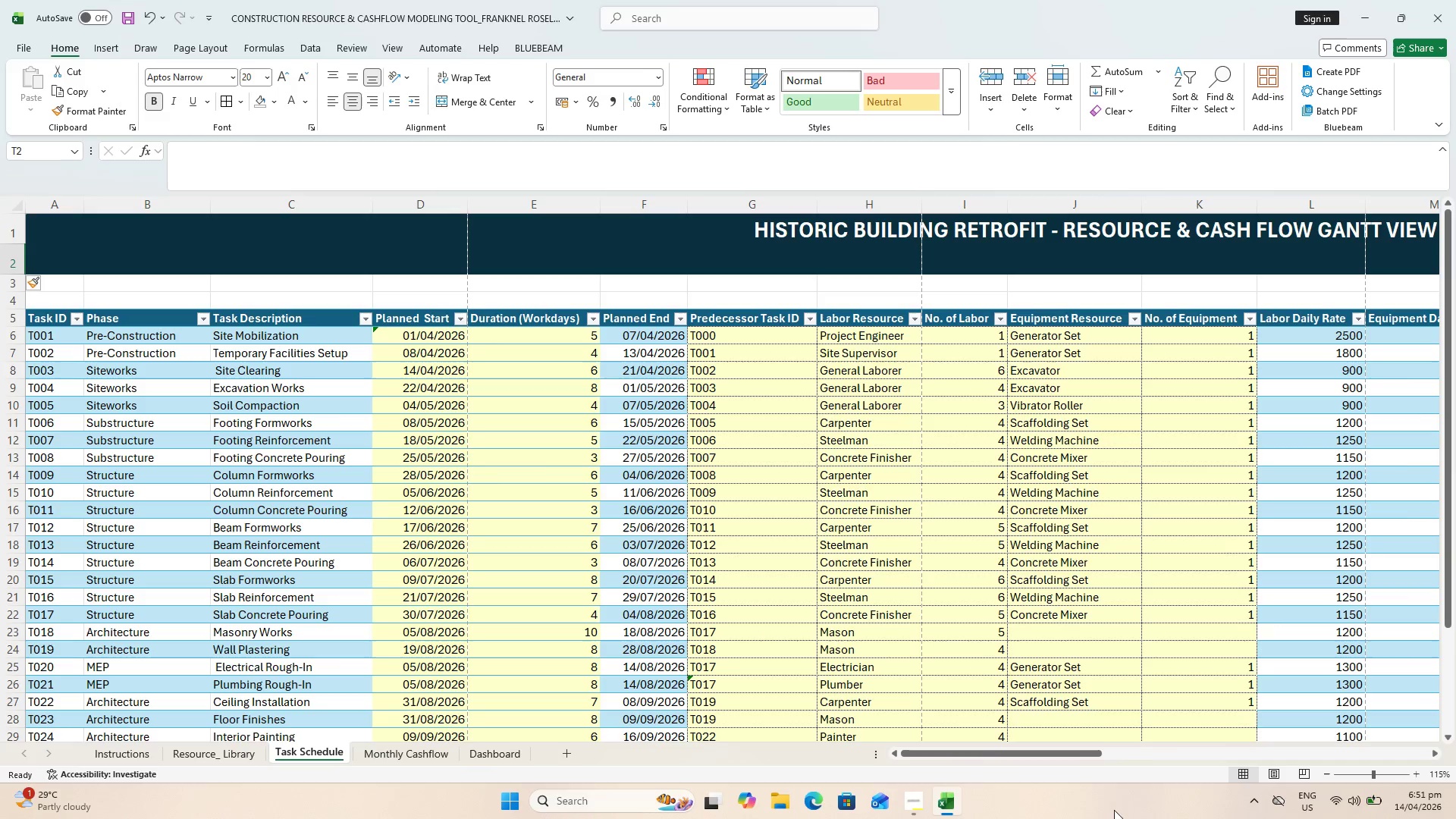 
hold_key(key=ShiftLeft, duration=0.89)
 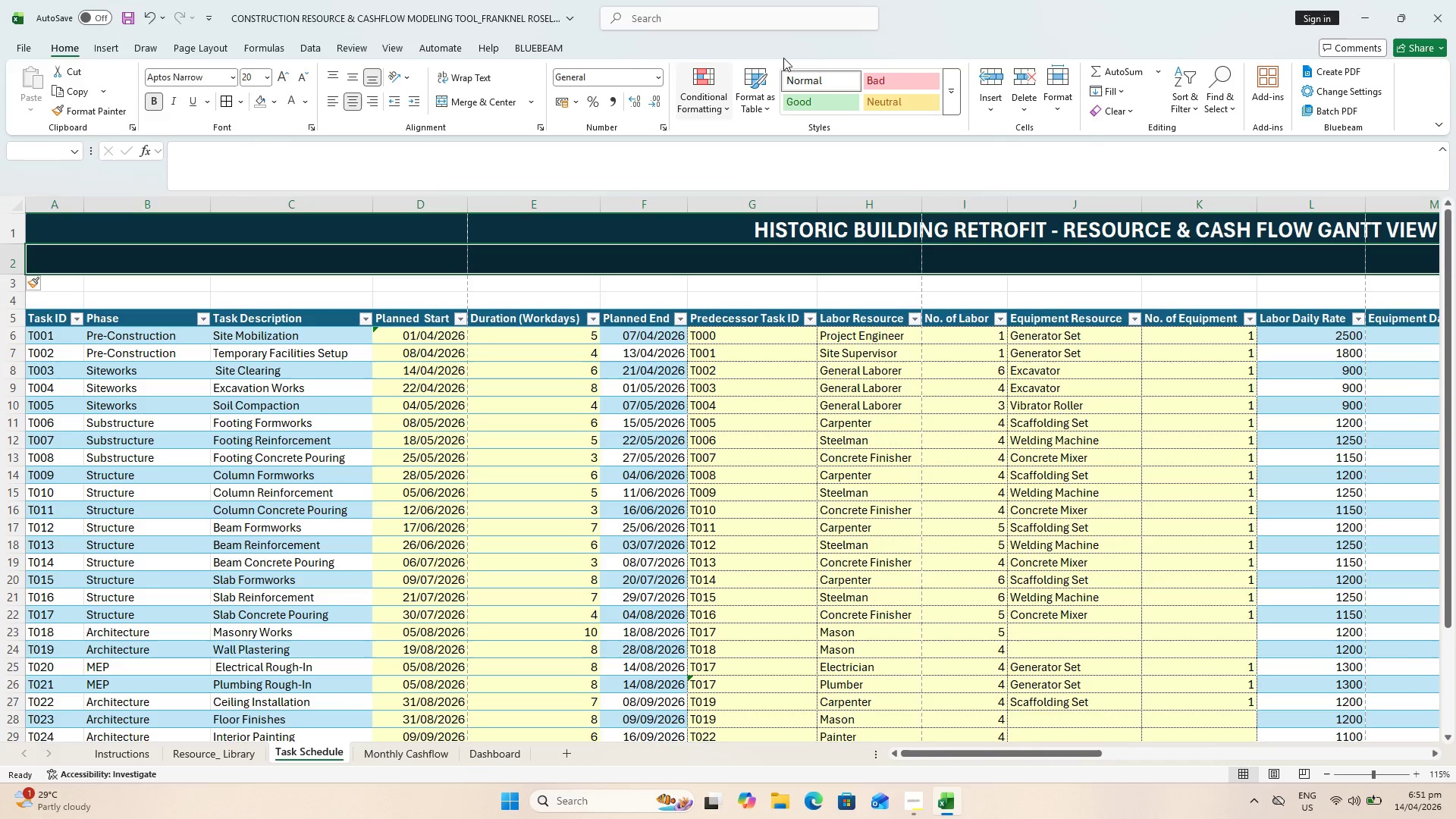 
left_click([1130, 112])
 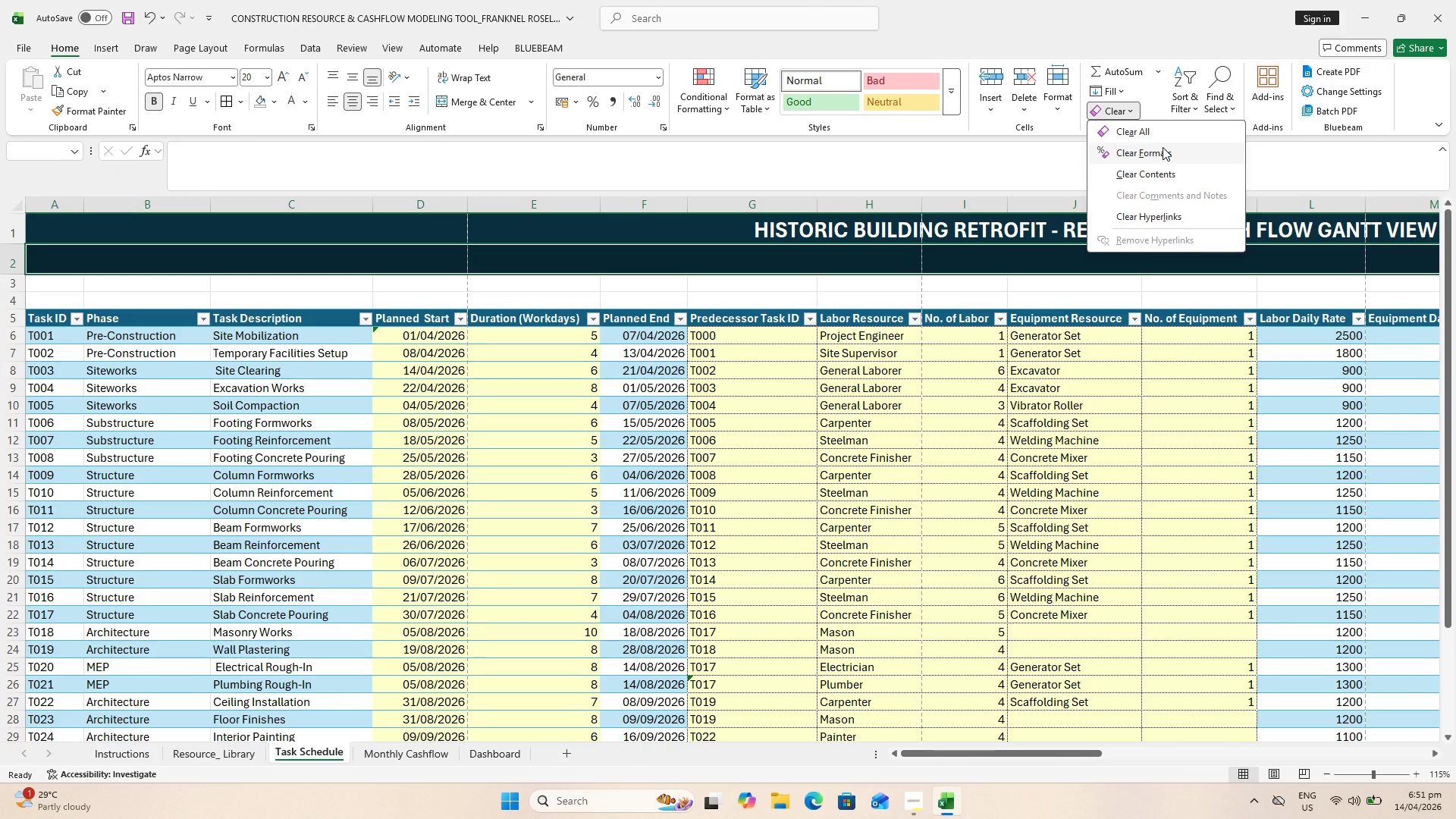 
left_click([1172, 171])
 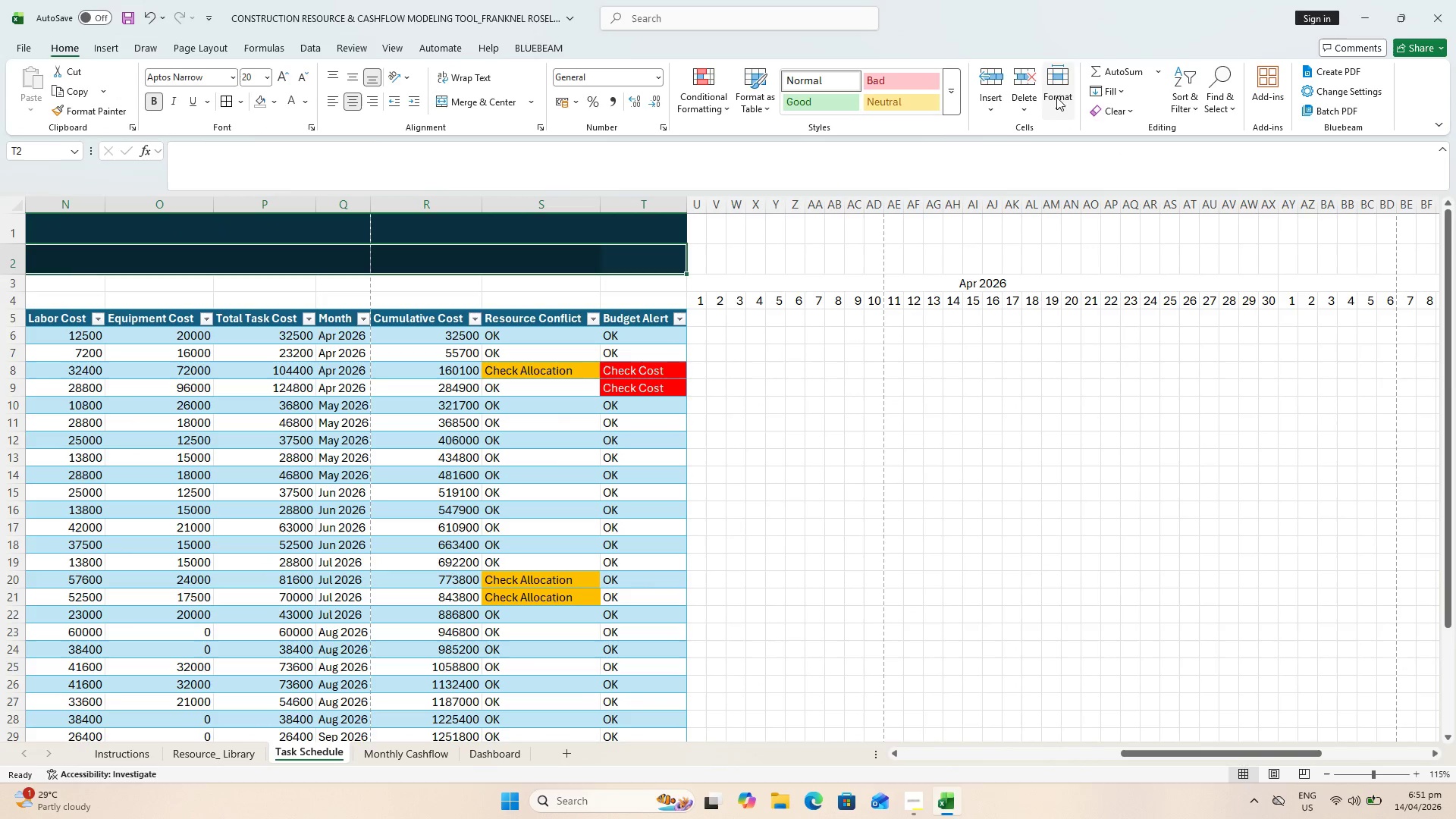 
left_click([1100, 110])
 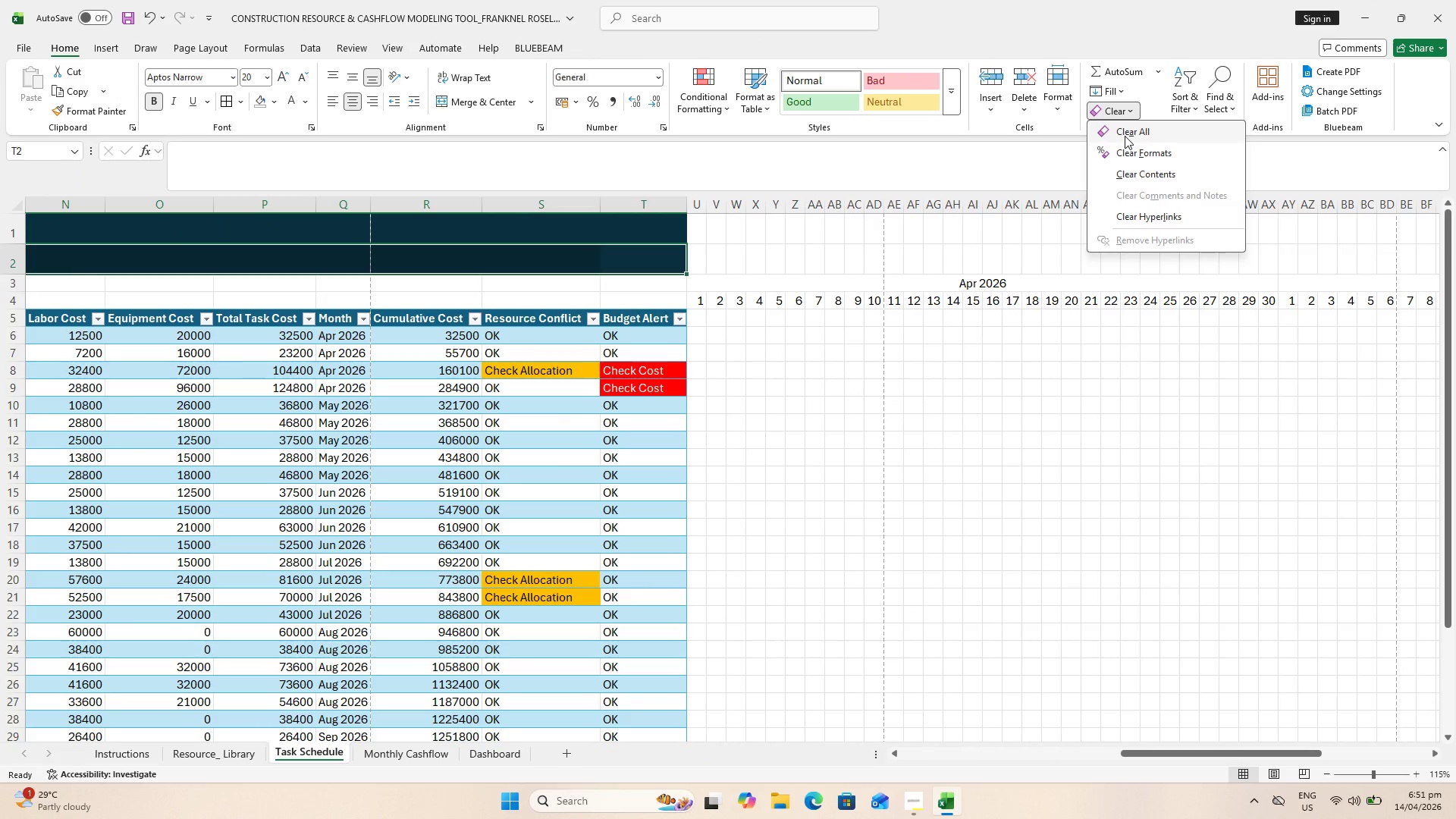 
left_click([1125, 136])
 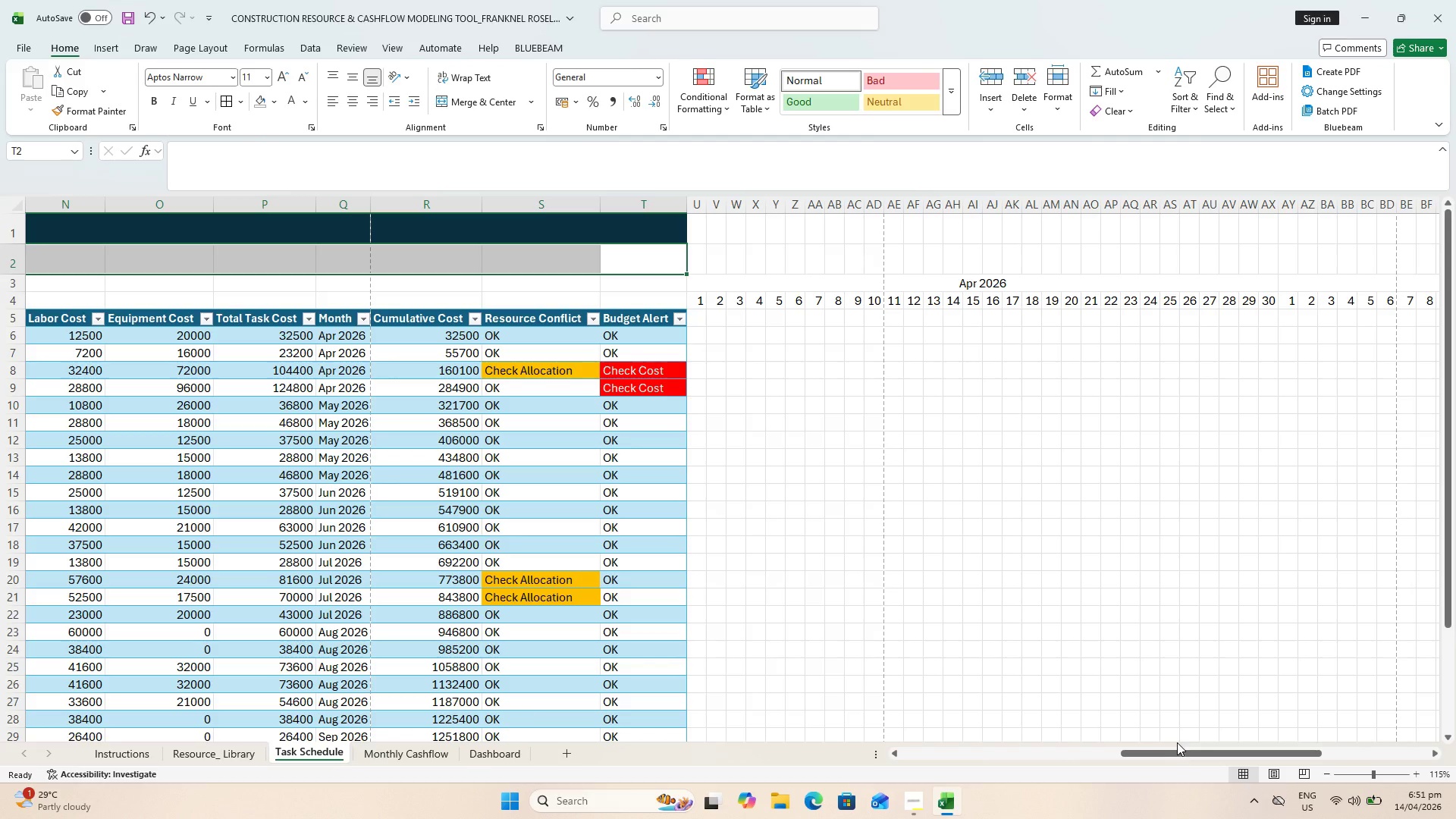 
left_click_drag(start_coordinate=[1181, 751], to_coordinate=[1091, 738])
 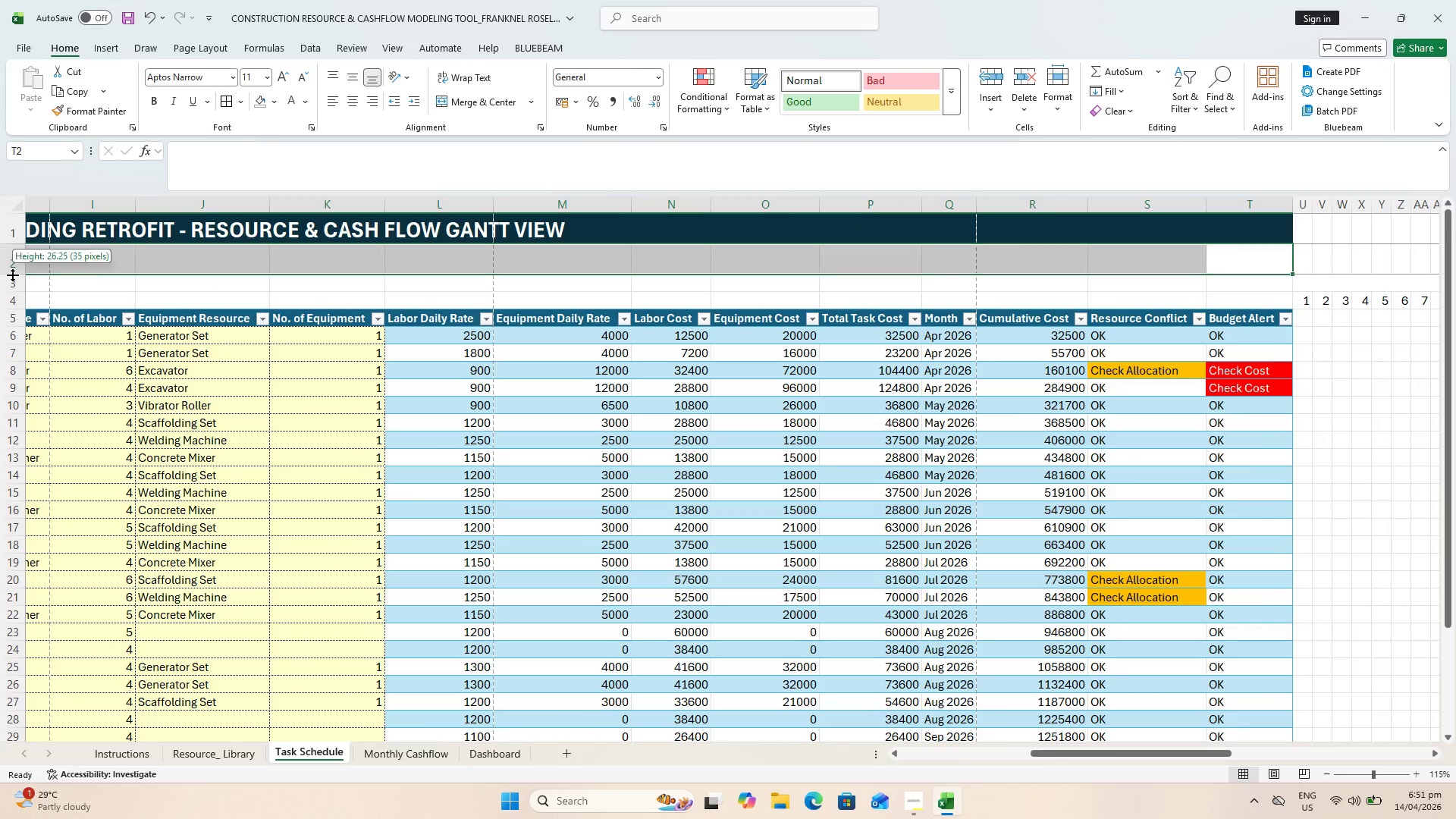 
double_click([12, 275])
 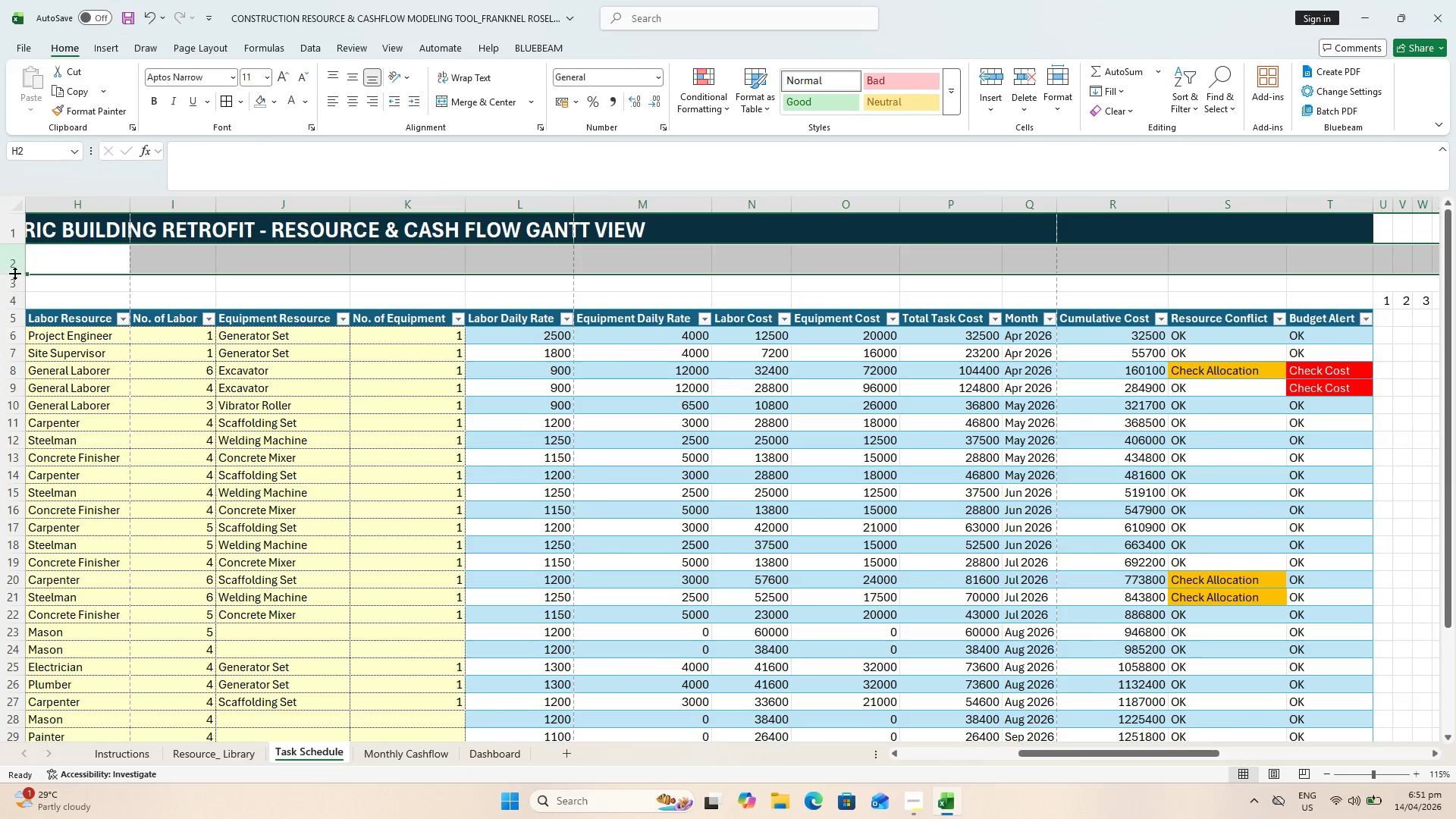 
left_click_drag(start_coordinate=[14, 275], to_coordinate=[14, 265])
 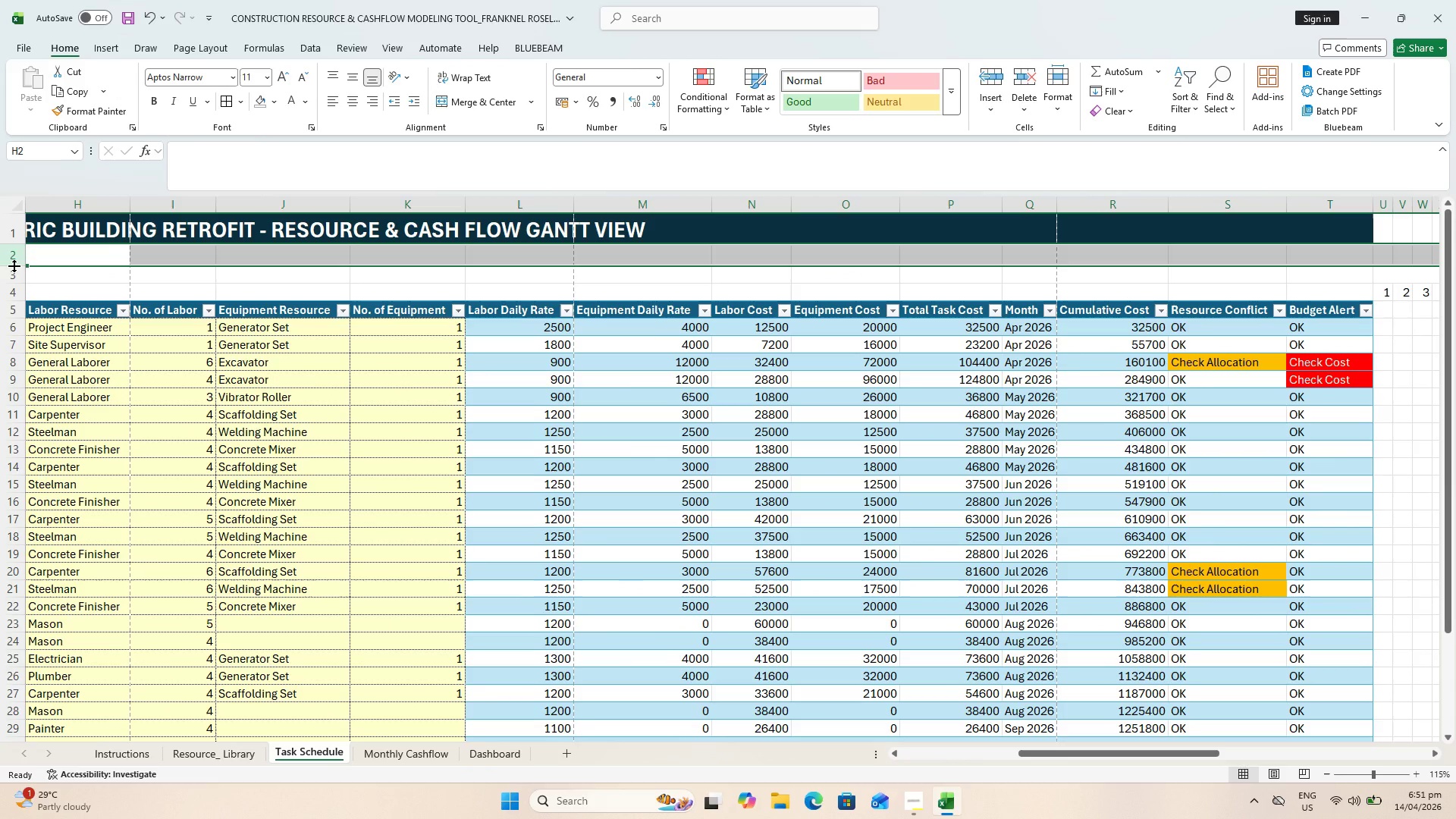 
left_click_drag(start_coordinate=[14, 265], to_coordinate=[13, 259])
 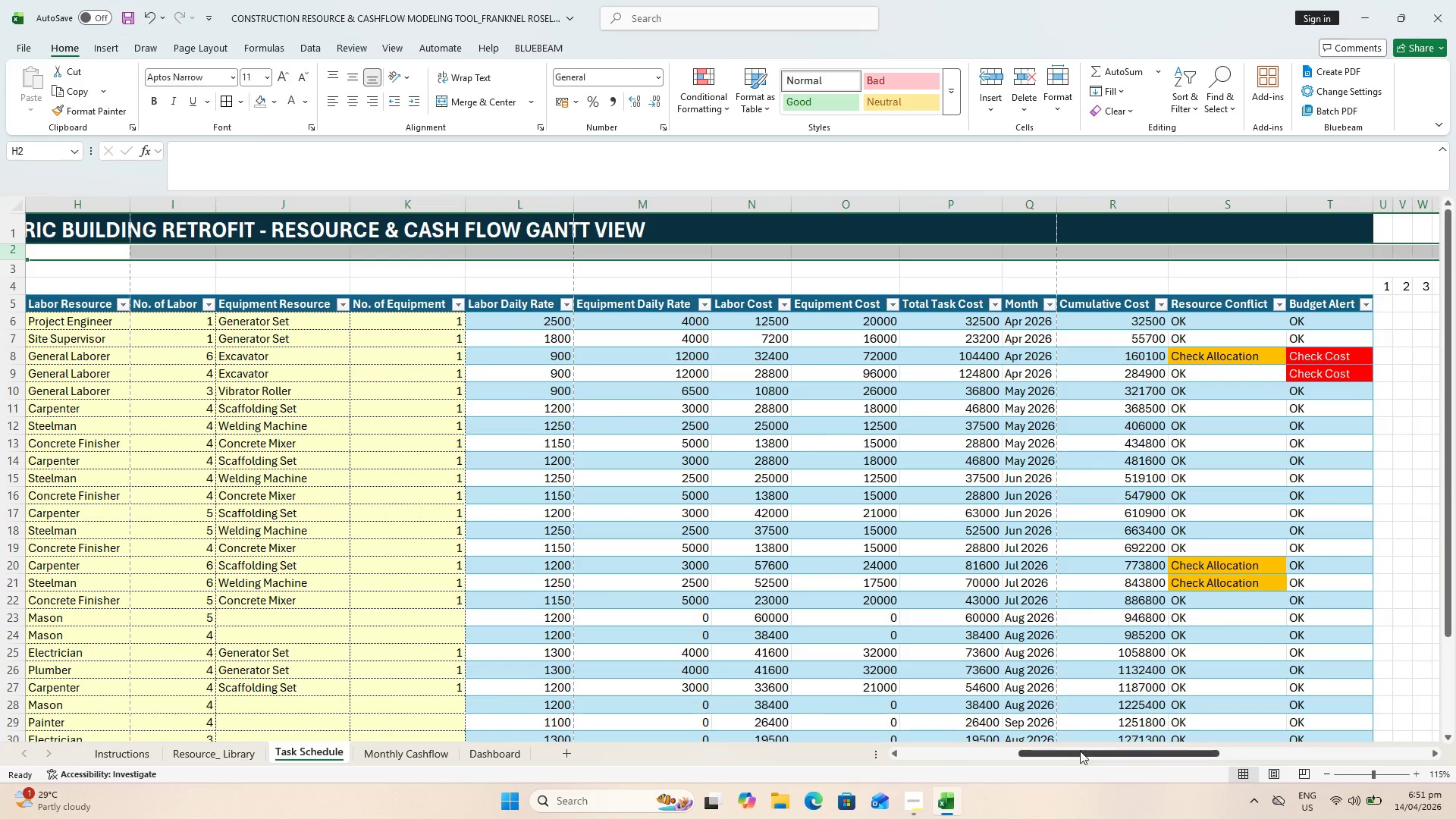 
left_click_drag(start_coordinate=[1082, 754], to_coordinate=[1193, 728])
 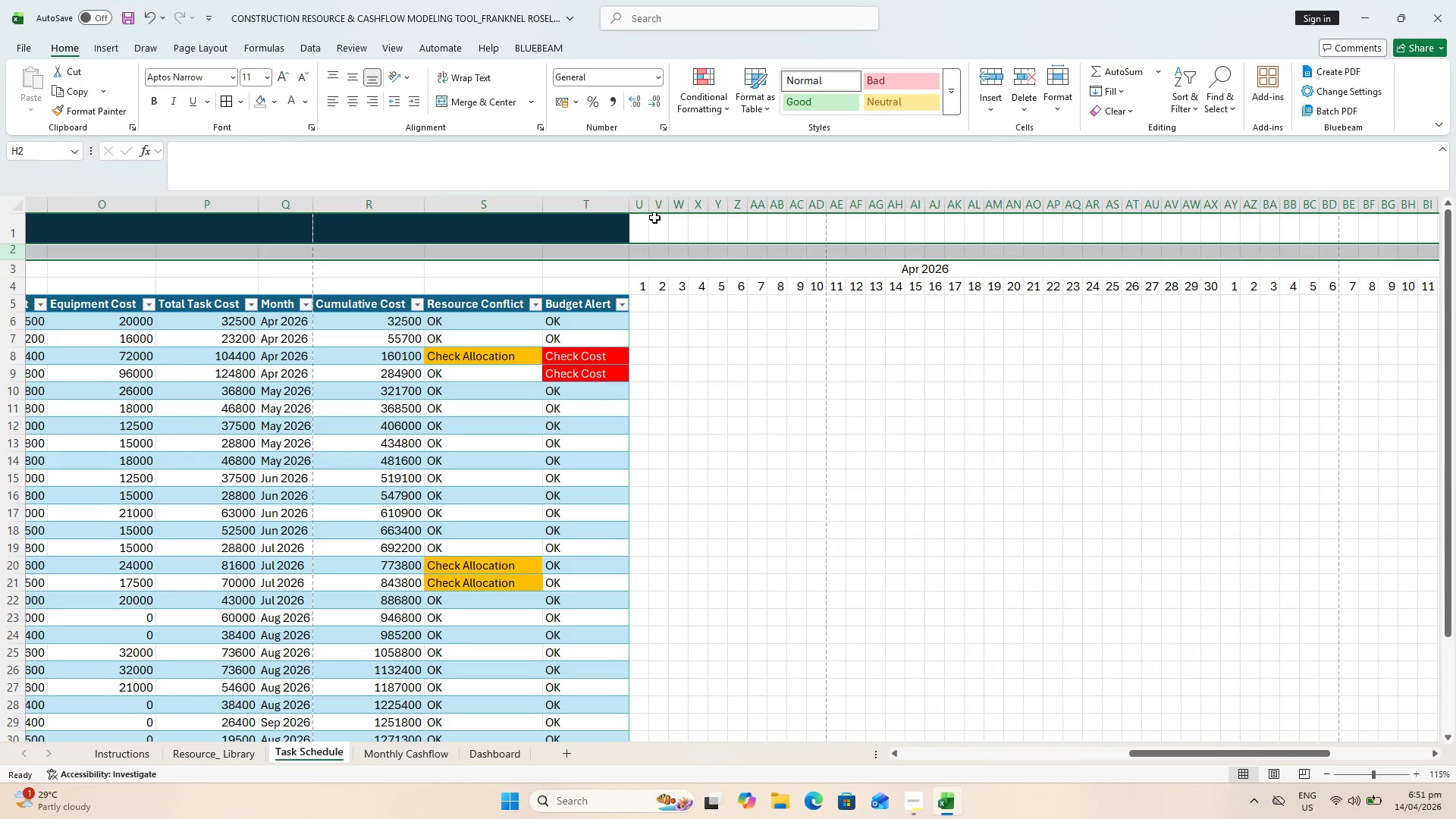 
left_click([635, 235])
 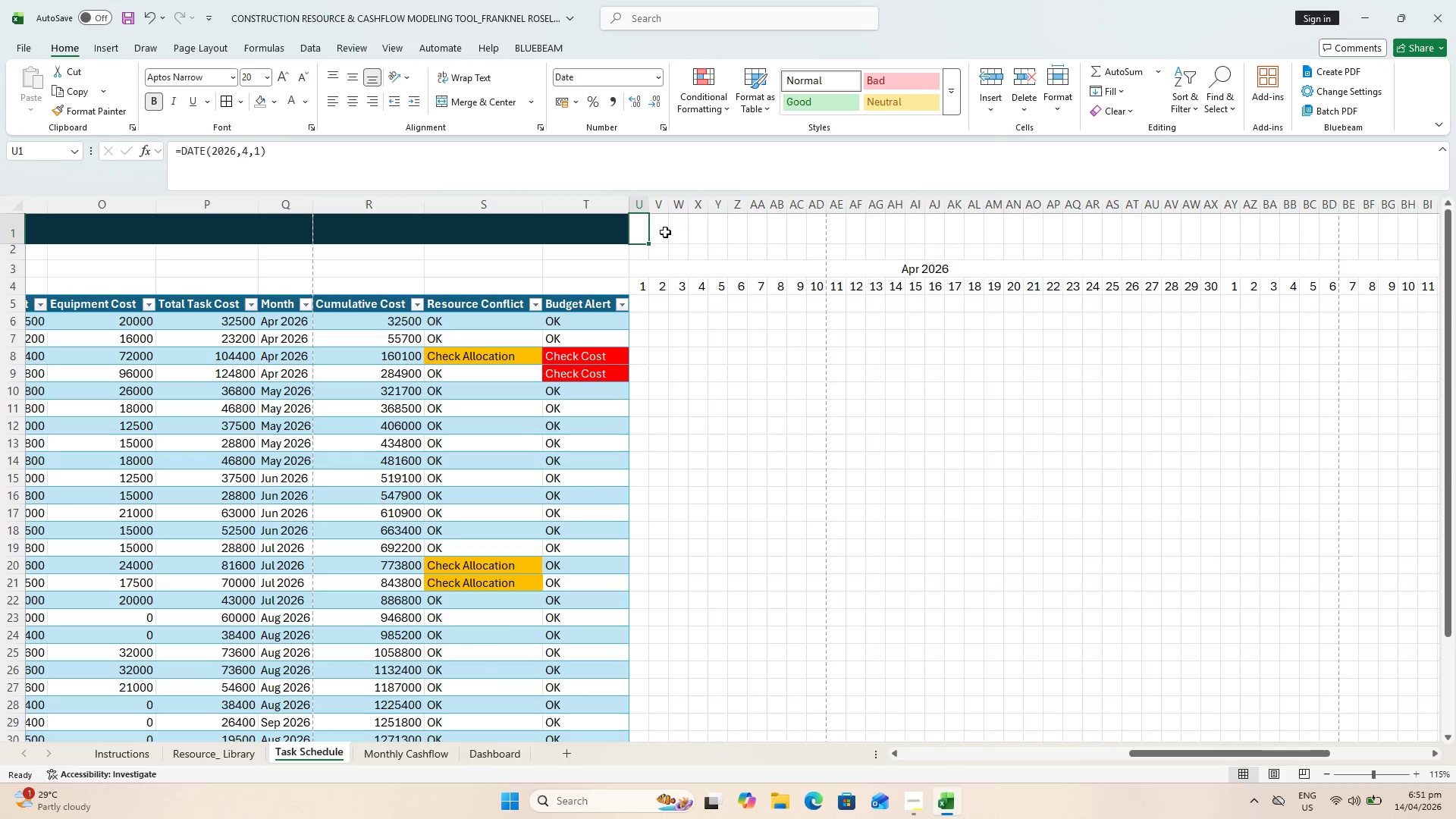 
left_click_drag(start_coordinate=[641, 226], to_coordinate=[1357, 224])
 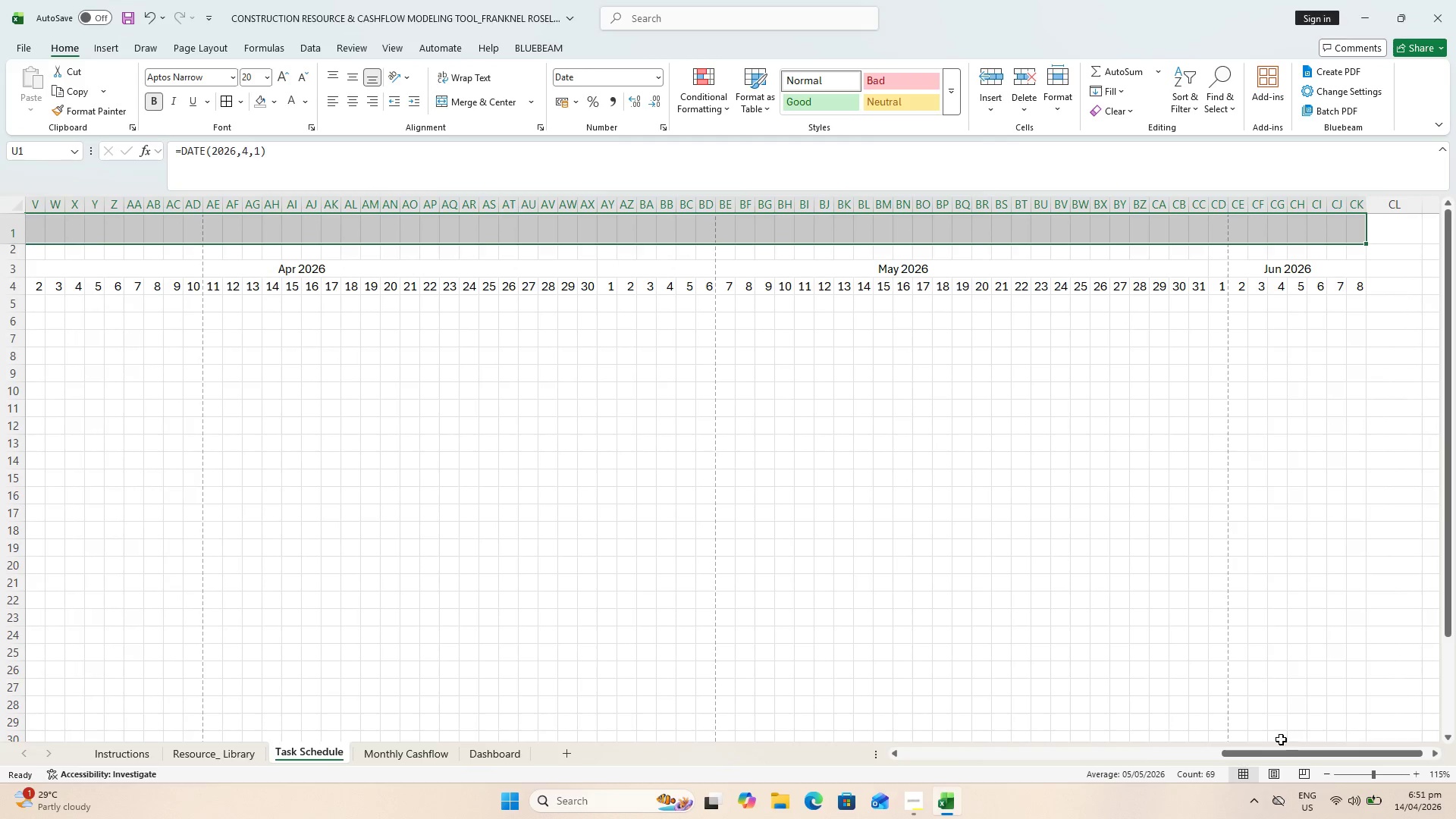 
key(Control+X)
 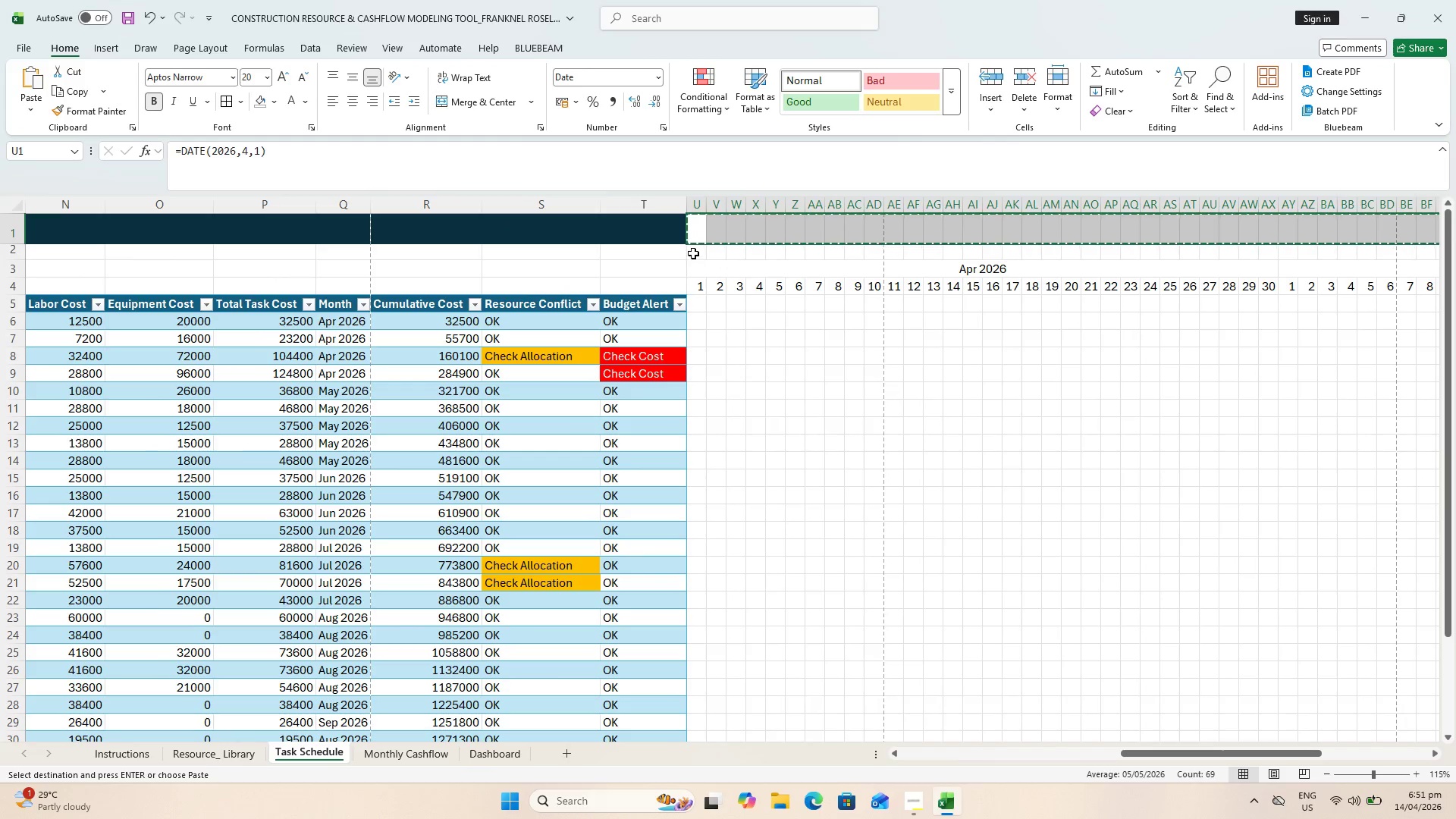 
key(Control+V)
 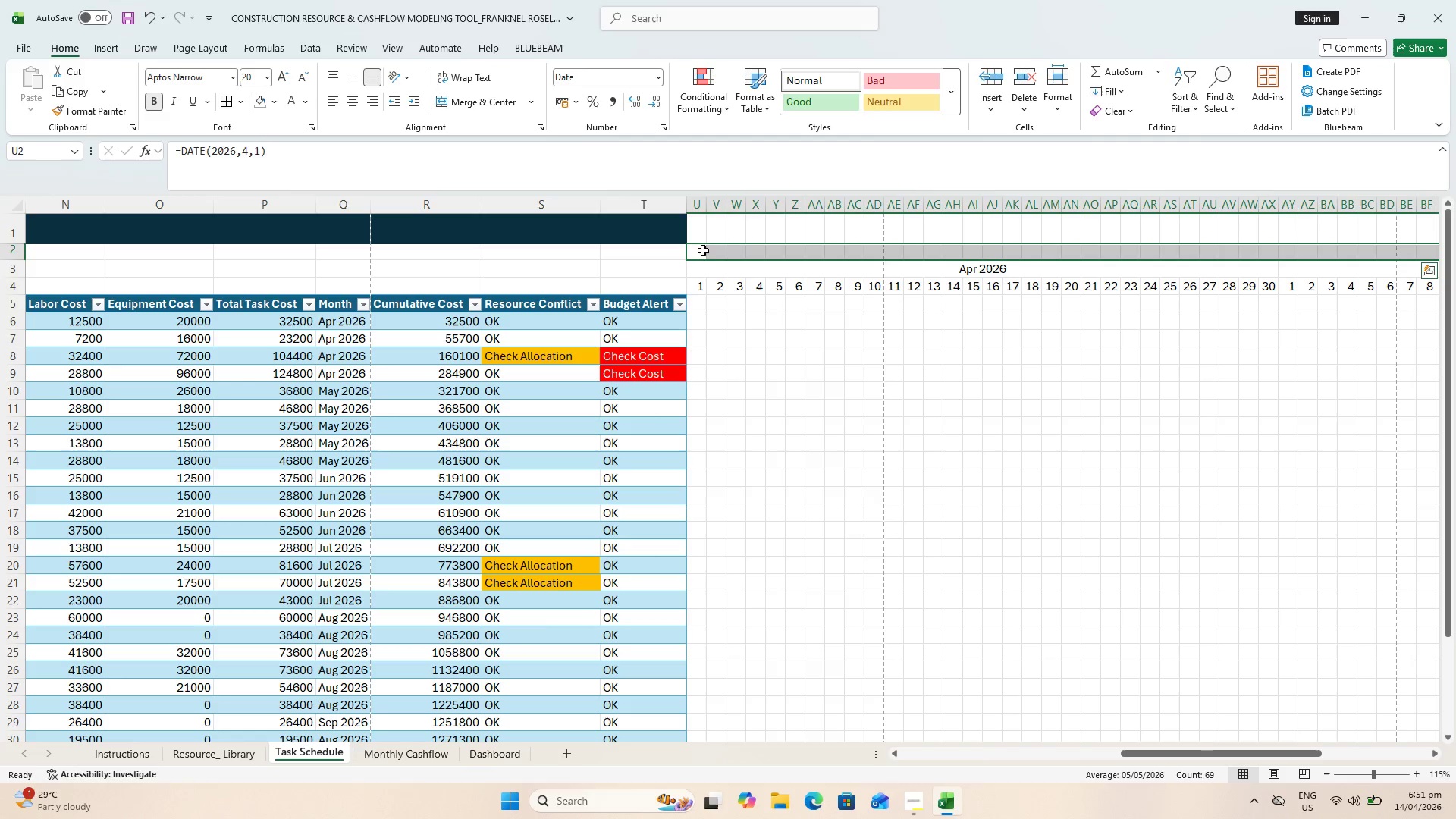 
double_click([703, 249])
 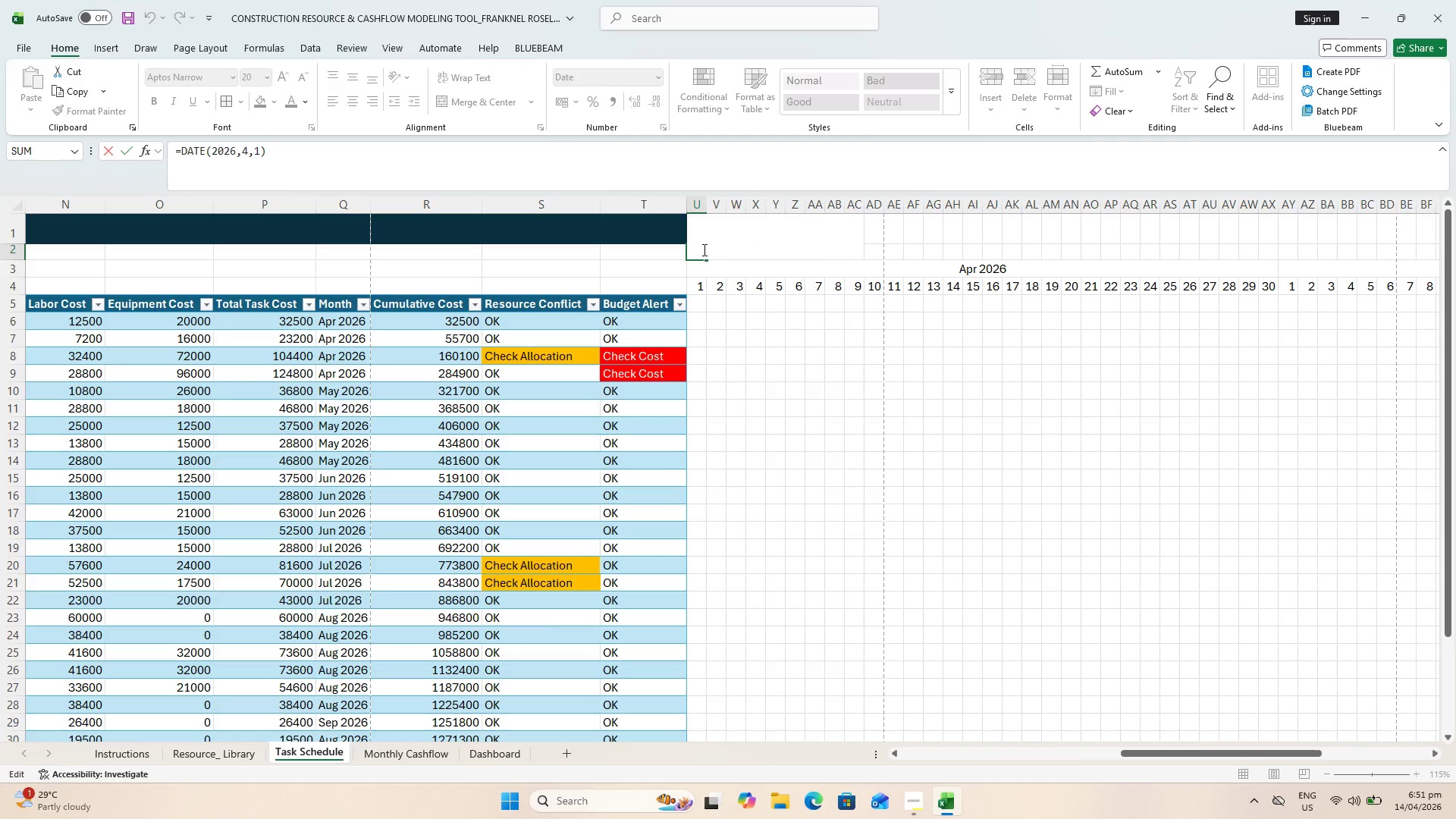 
key(Escape)
 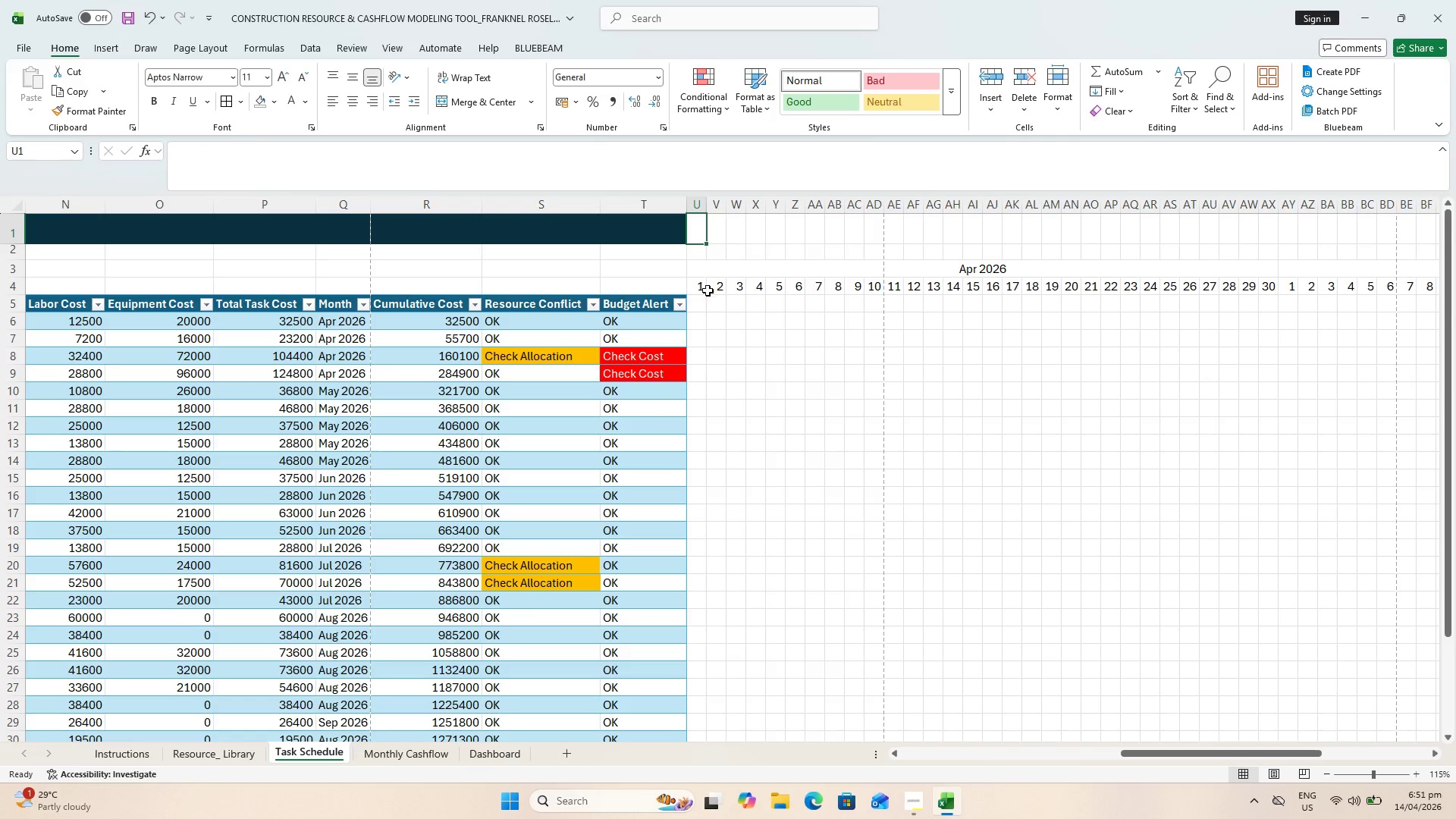 
double_click([695, 284])
 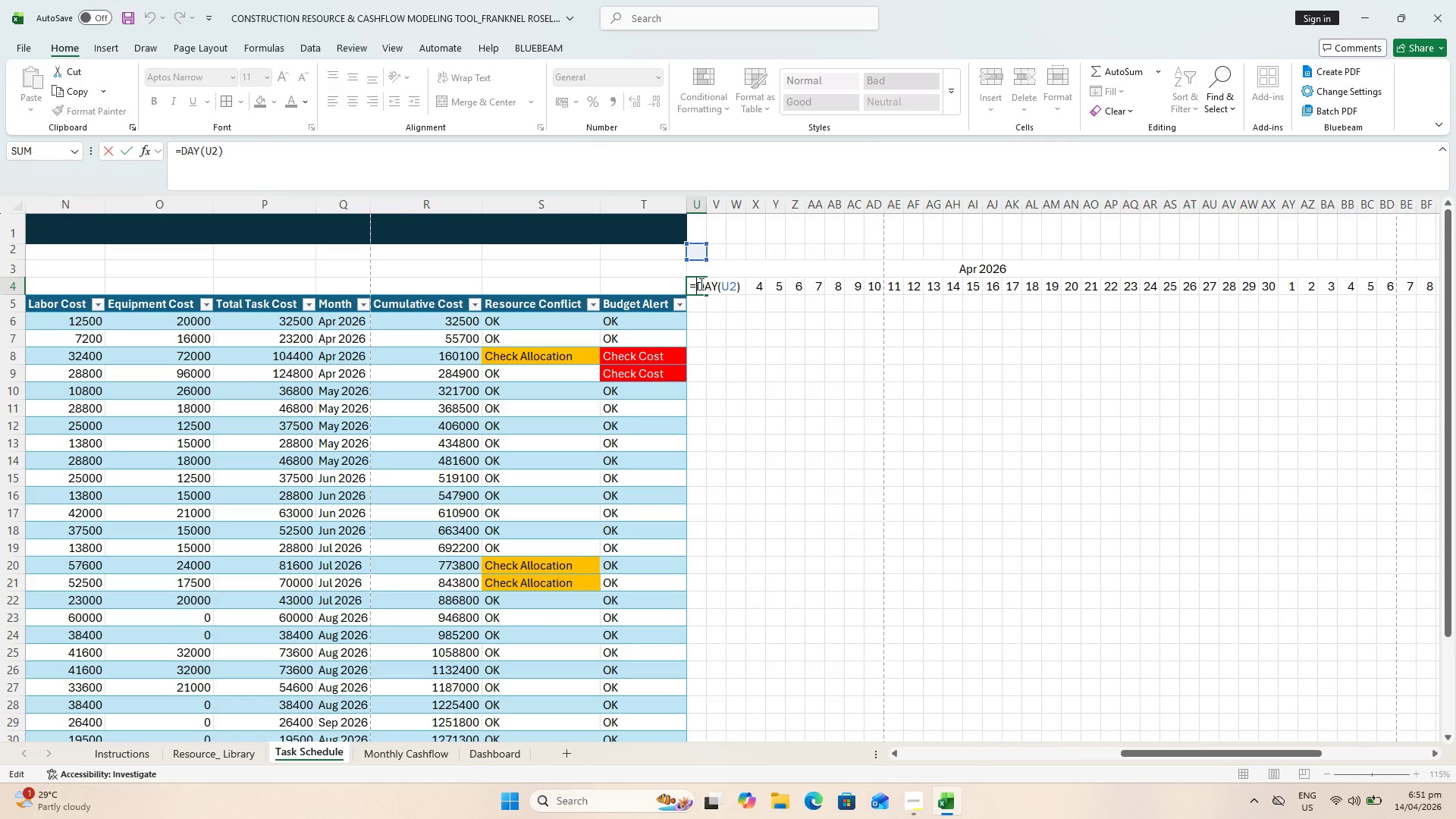 
key(Escape)
 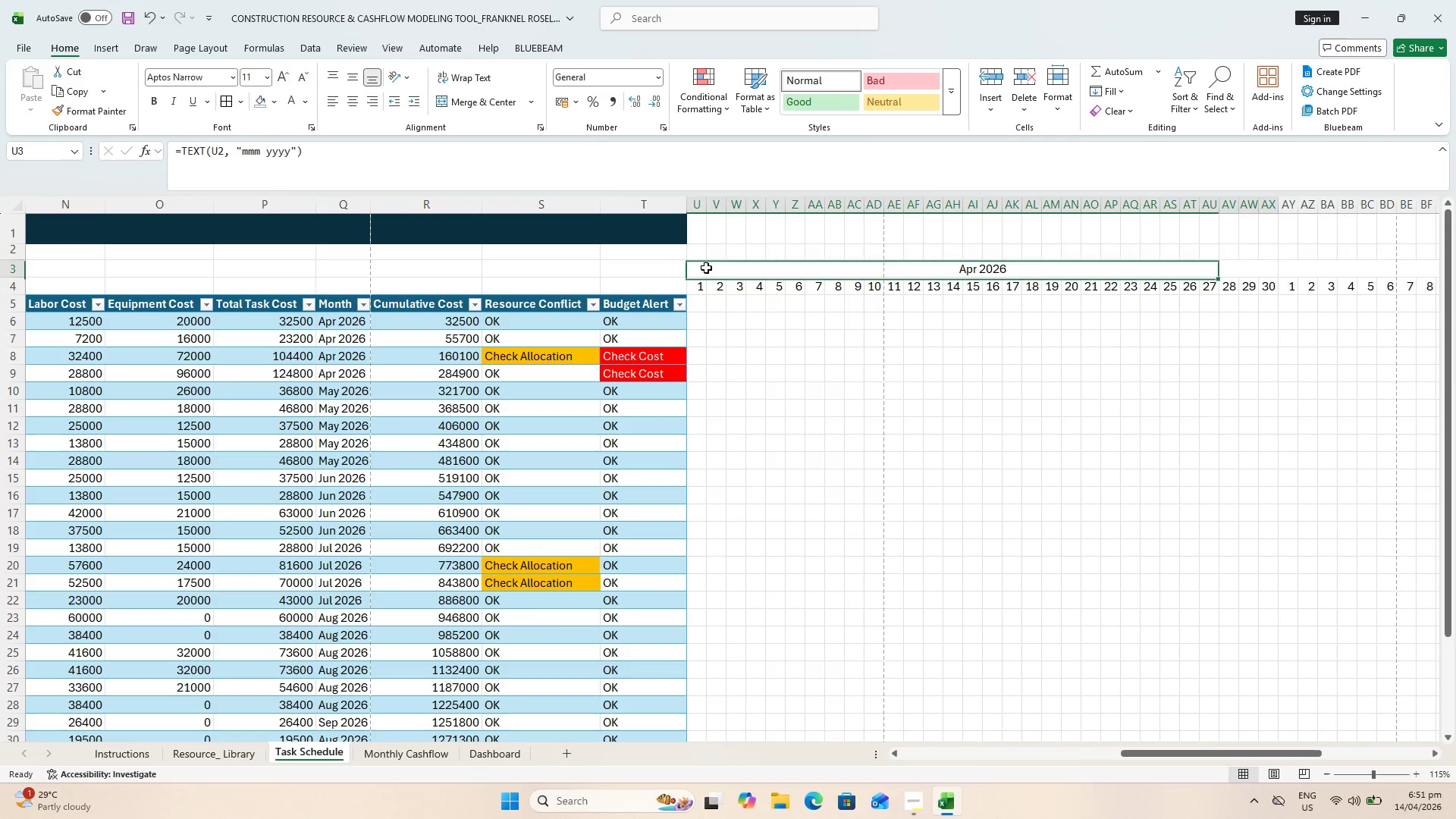 
double_click([706, 267])
 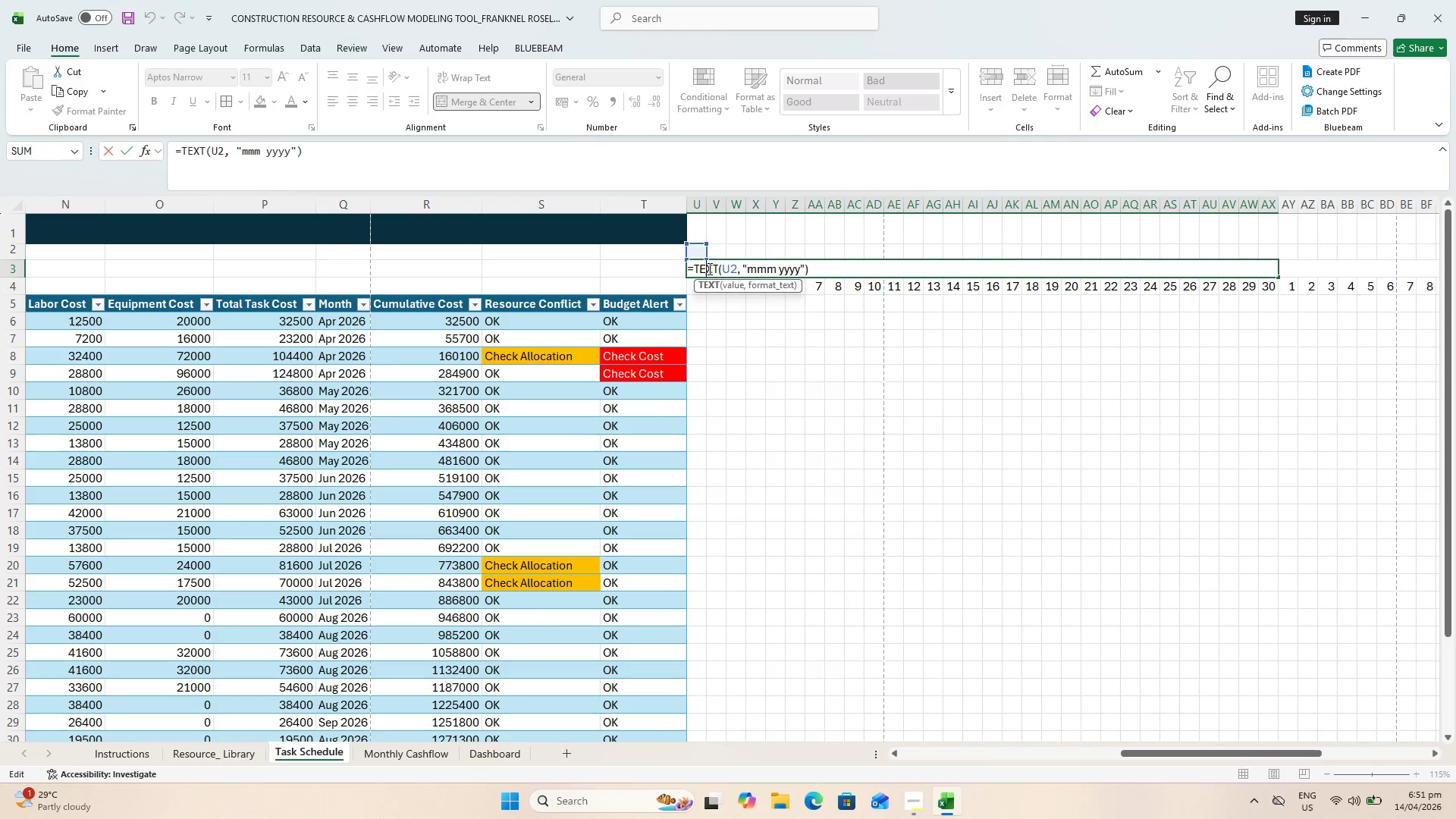 
key(Escape)
 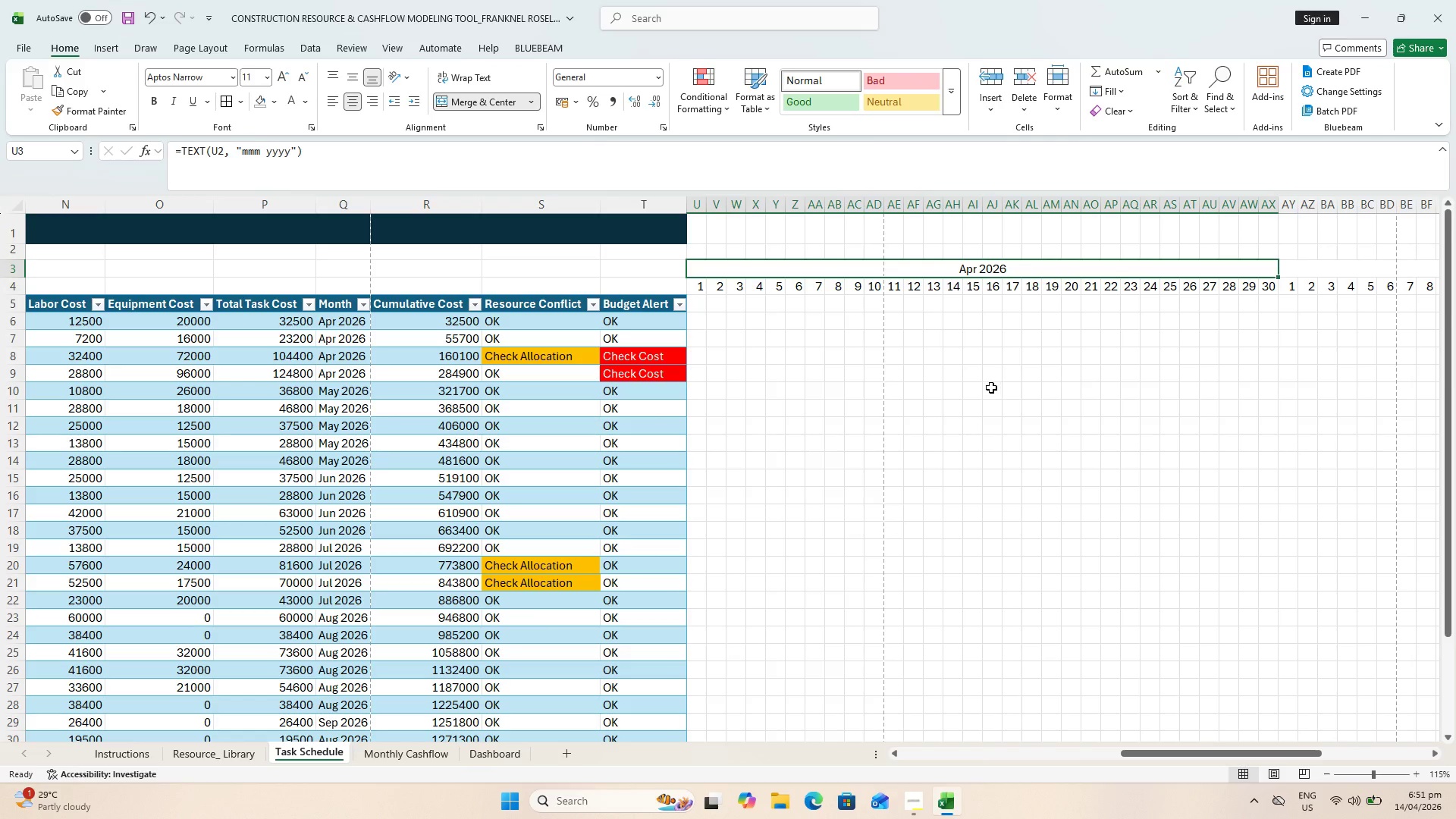 
key(Control+ControlLeft)
 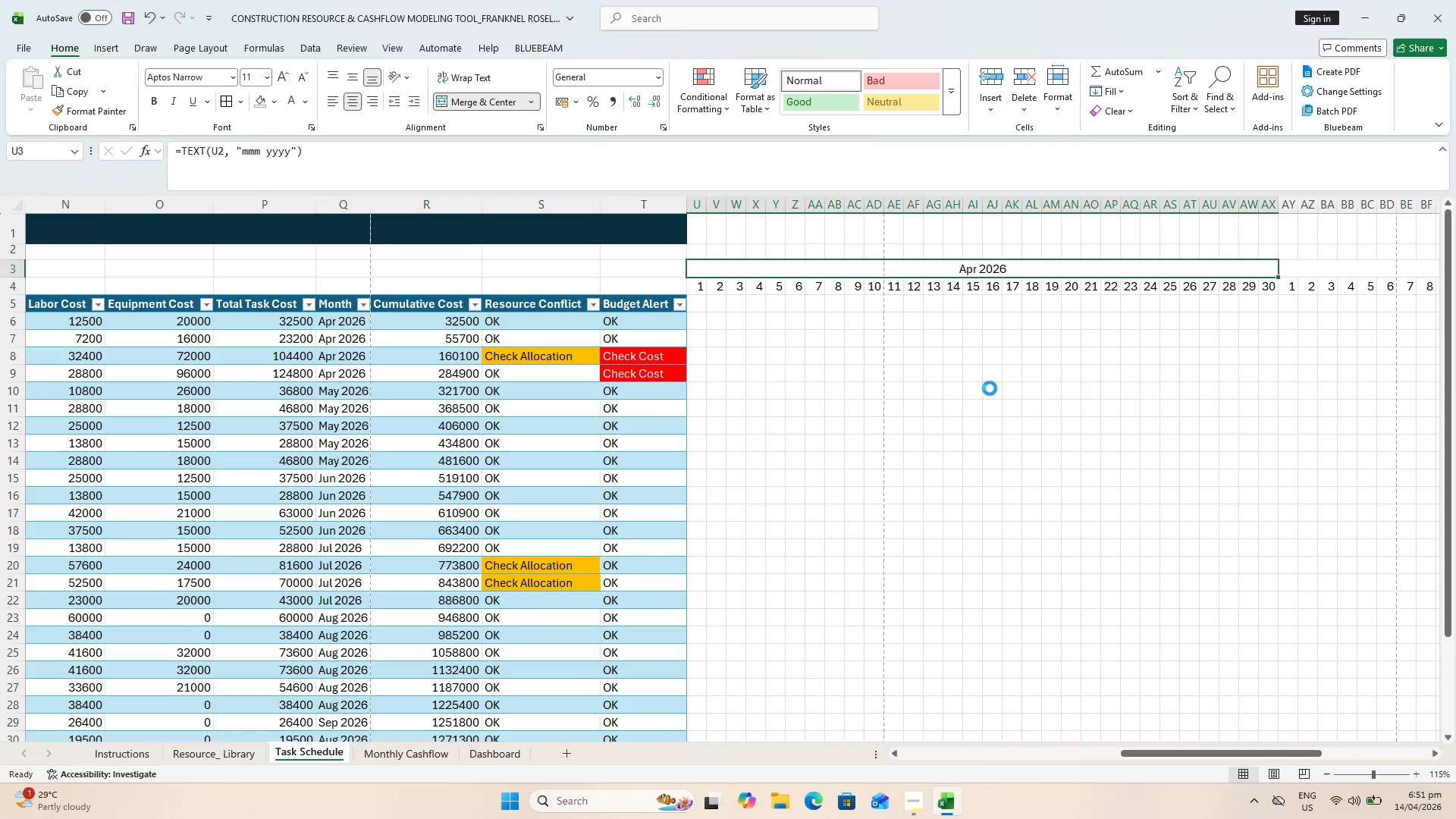 
key(Control+S)
 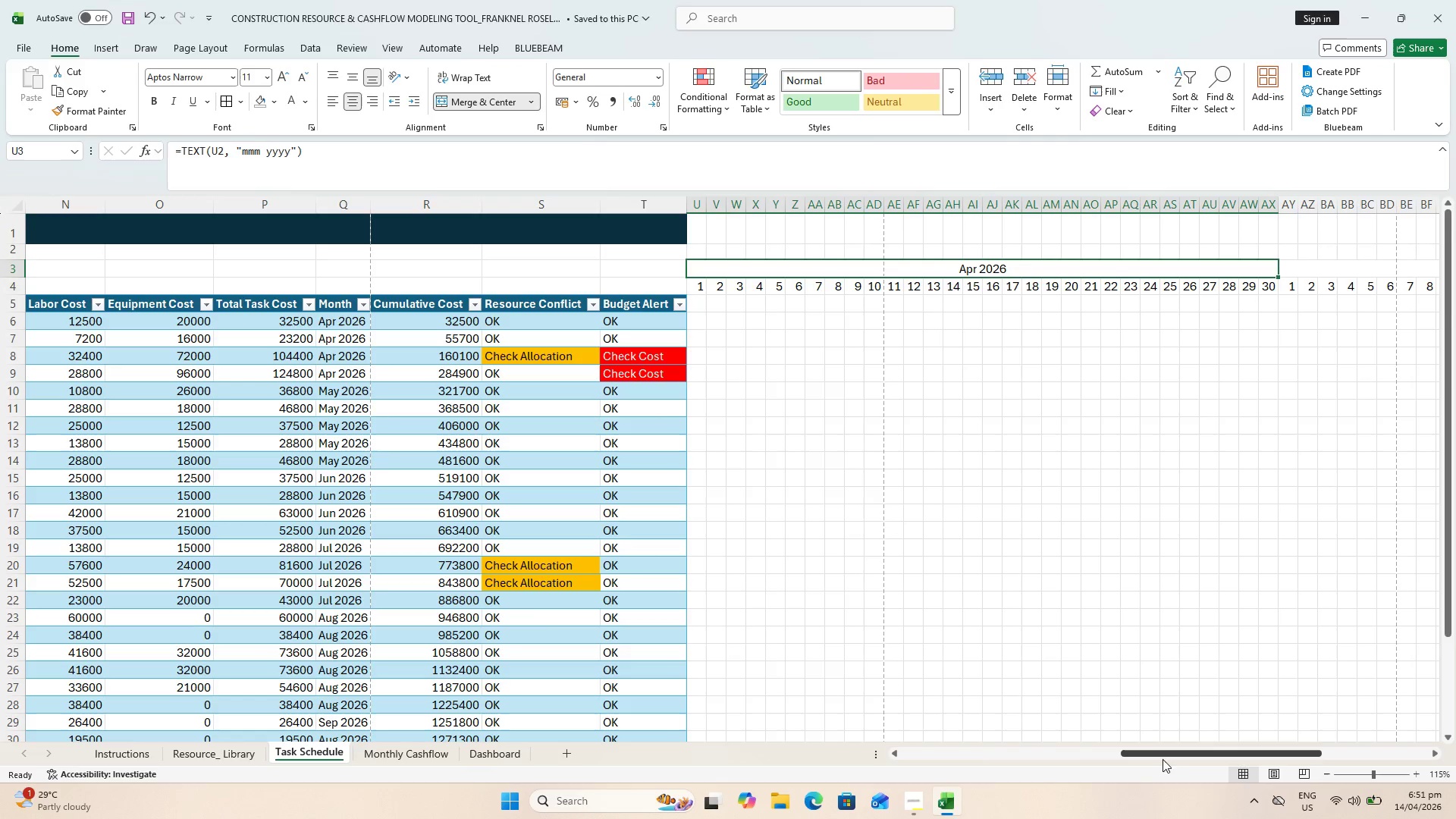 
left_click_drag(start_coordinate=[1154, 754], to_coordinate=[1149, 754])
 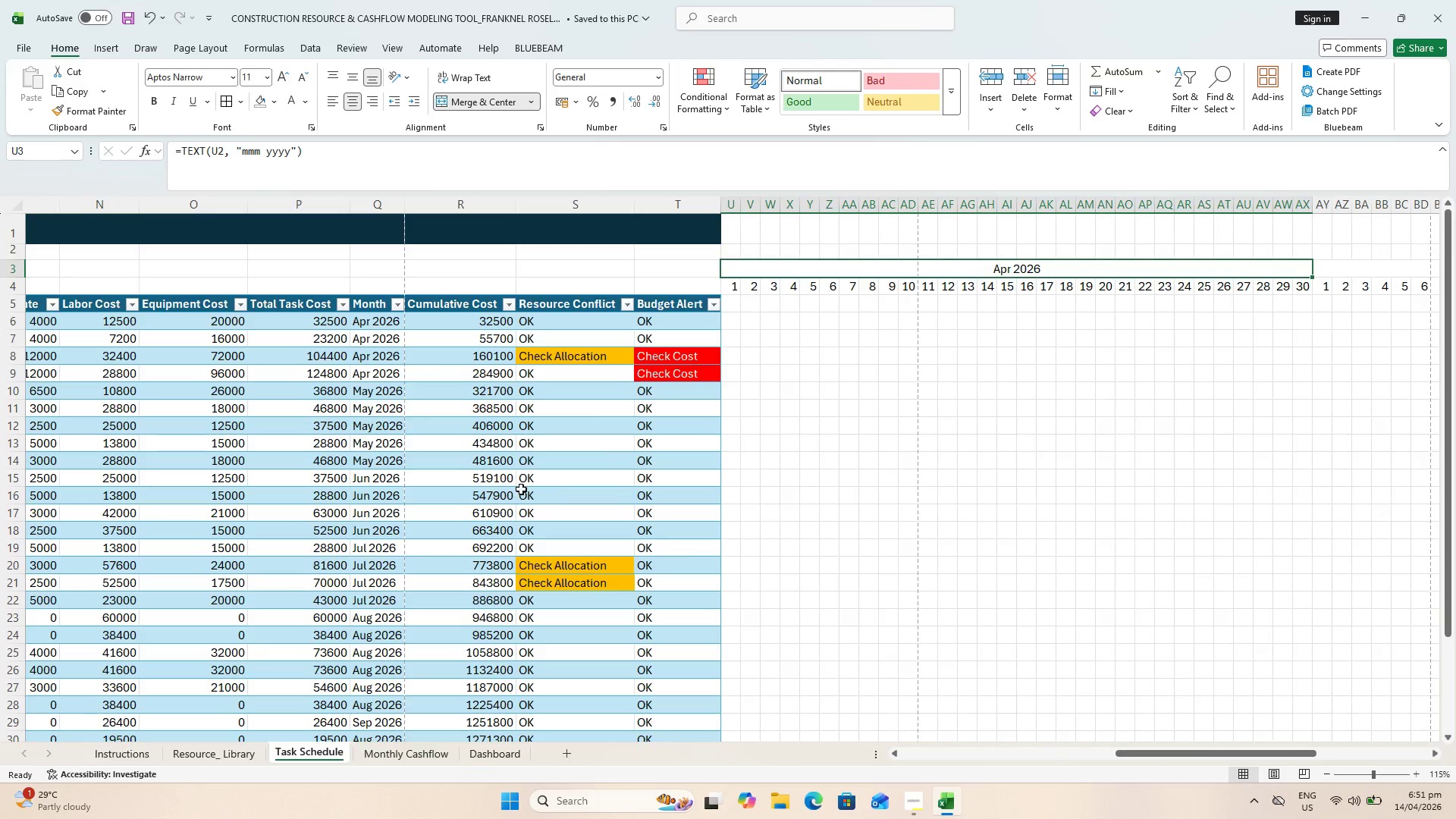 
scroll: coordinate [523, 489], scroll_direction: up, amount: 1.0
 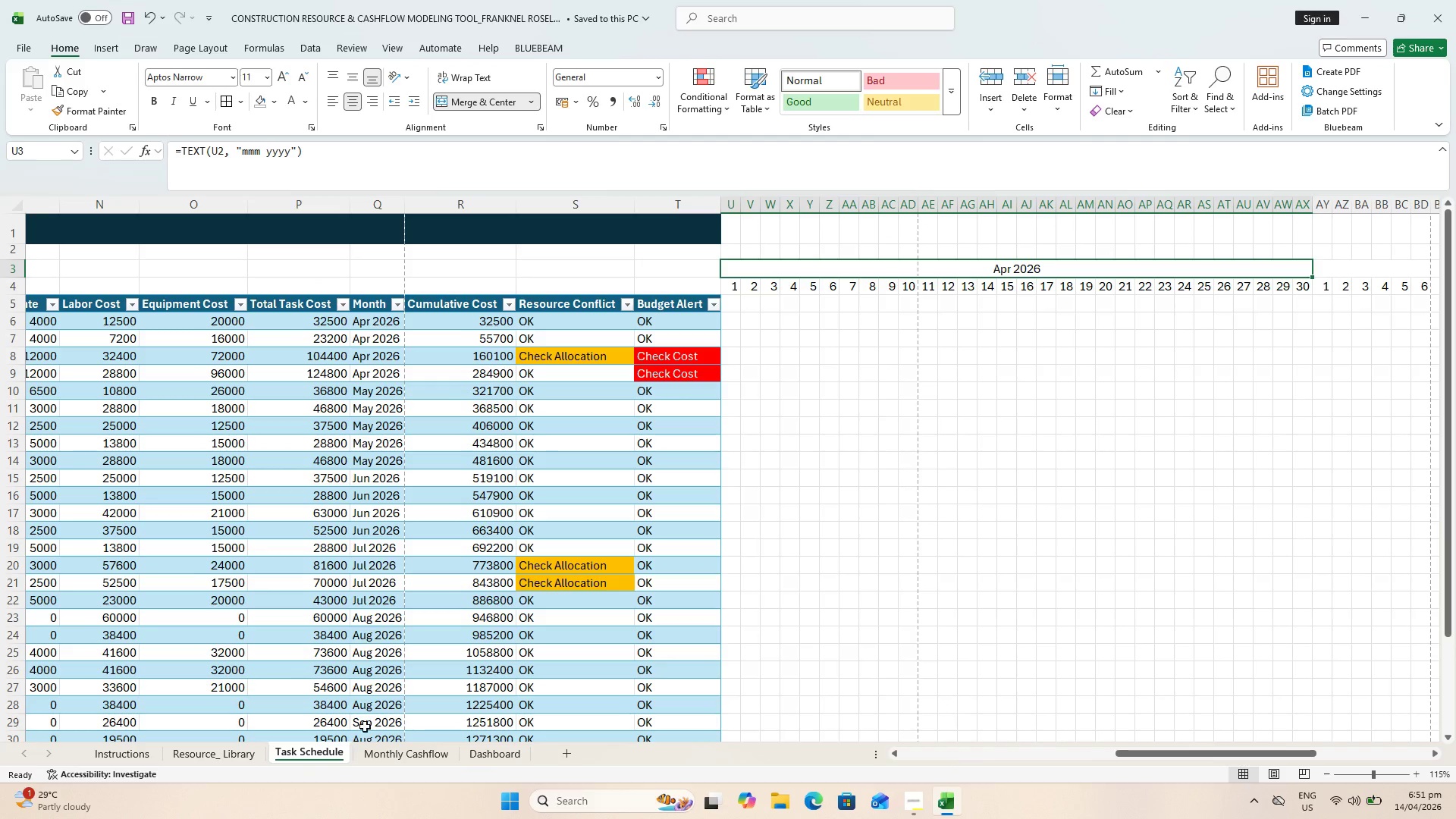 
left_click([231, 763])
 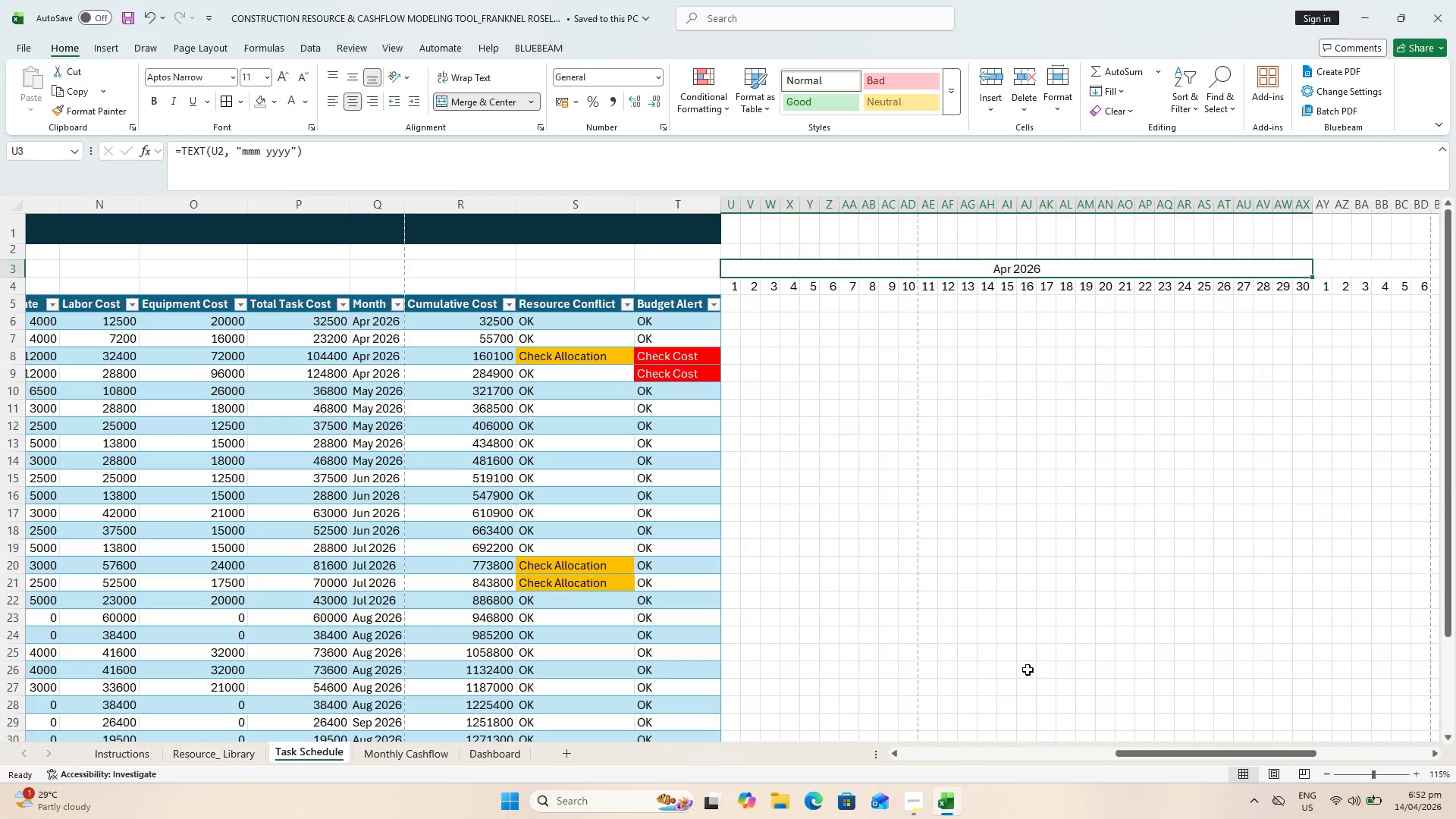 
left_click_drag(start_coordinate=[1150, 760], to_coordinate=[1171, 757])
 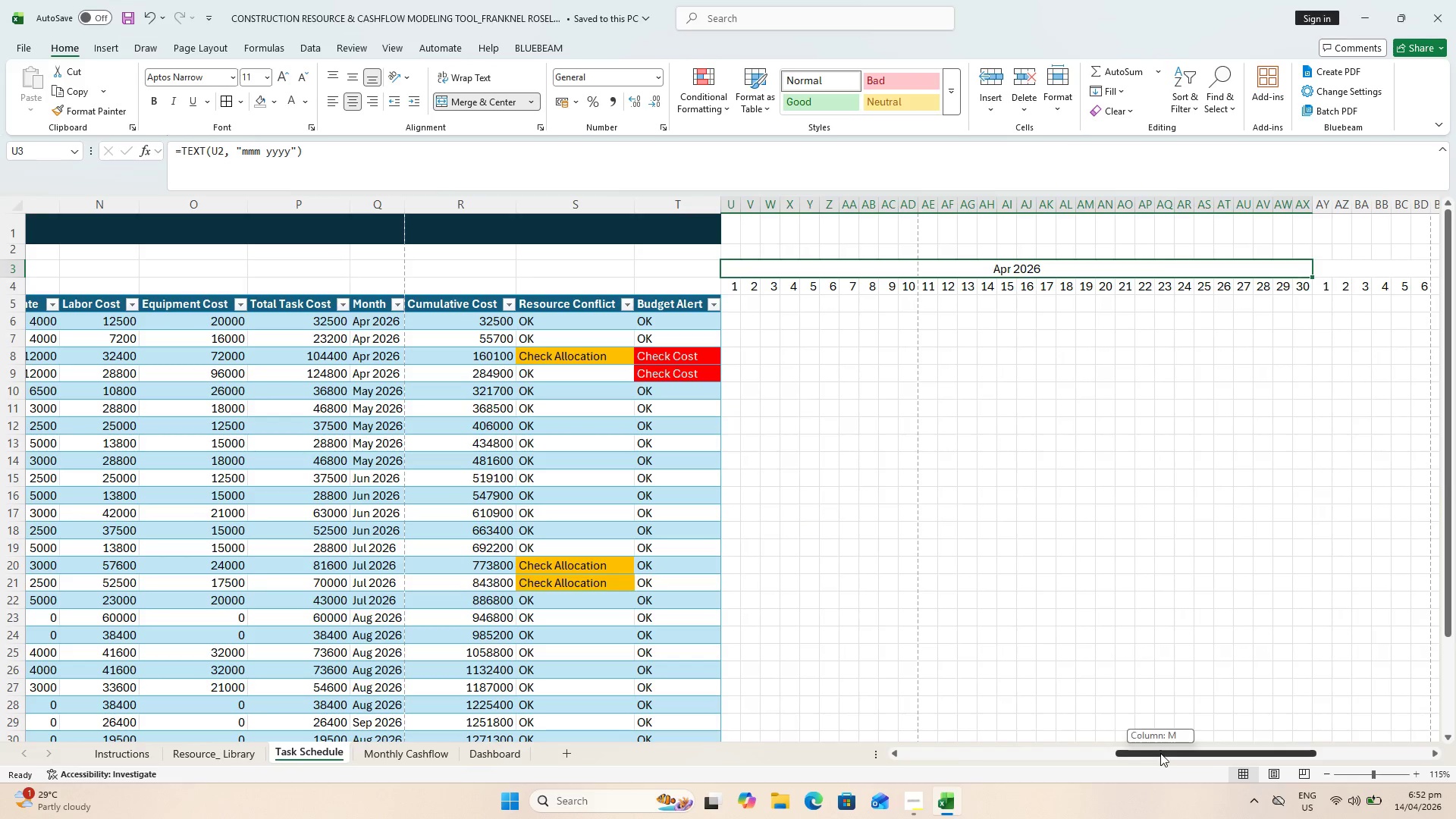 
left_click_drag(start_coordinate=[1160, 753], to_coordinate=[838, 704])
 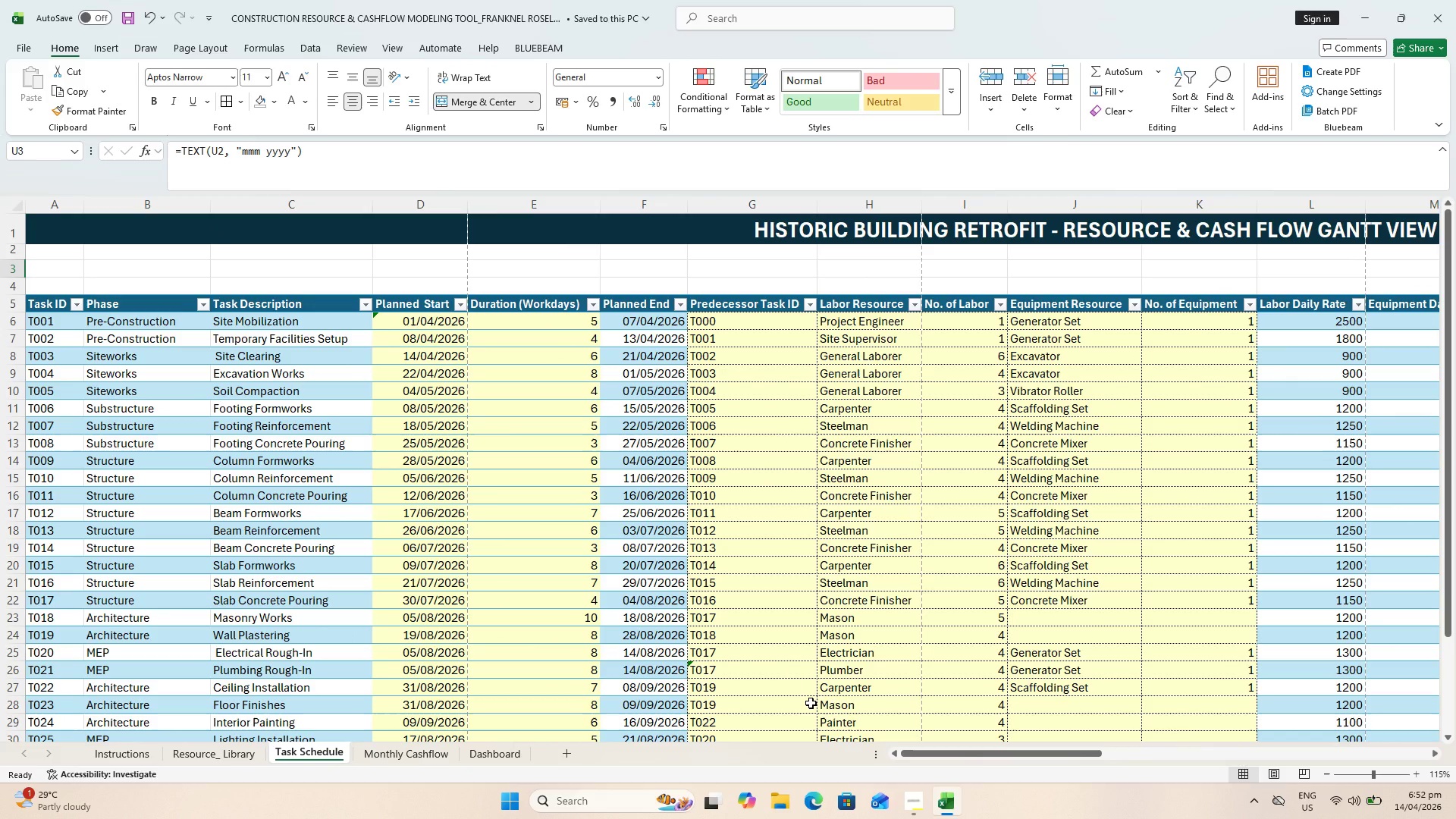 
wait(23.42)
 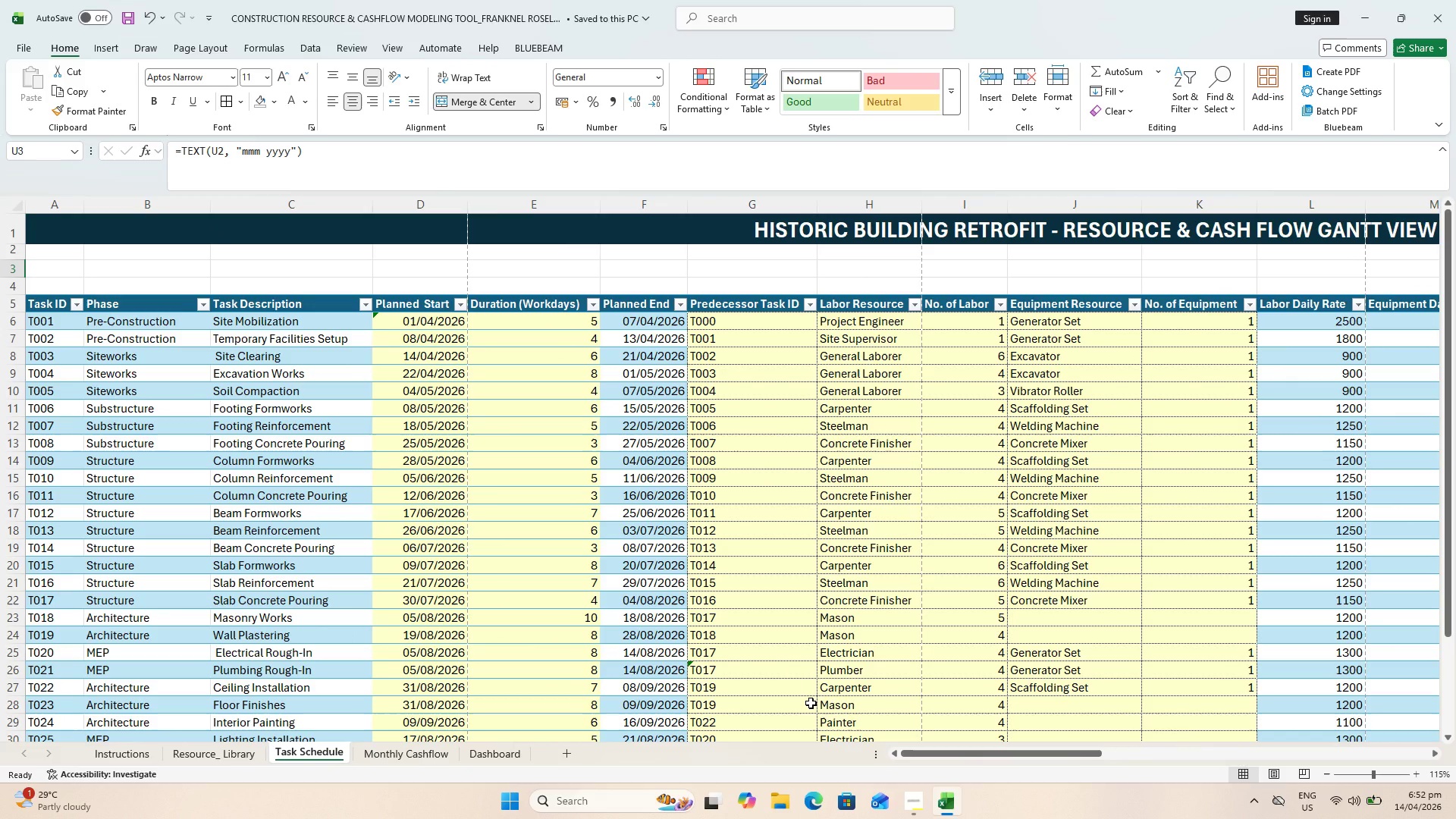 
left_click_drag(start_coordinate=[930, 752], to_coordinate=[1141, 745])
 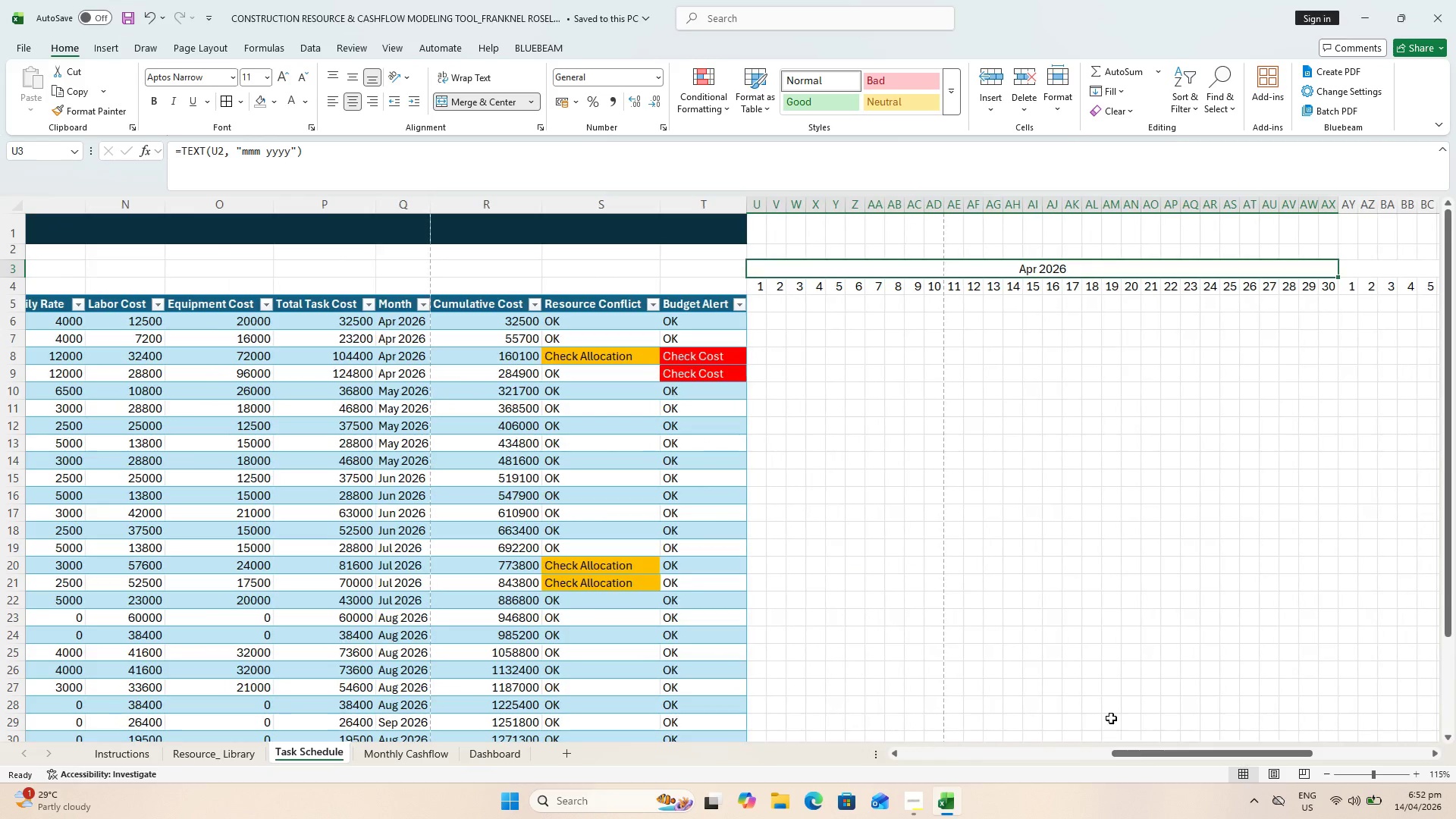 
key(Control+ControlLeft)
 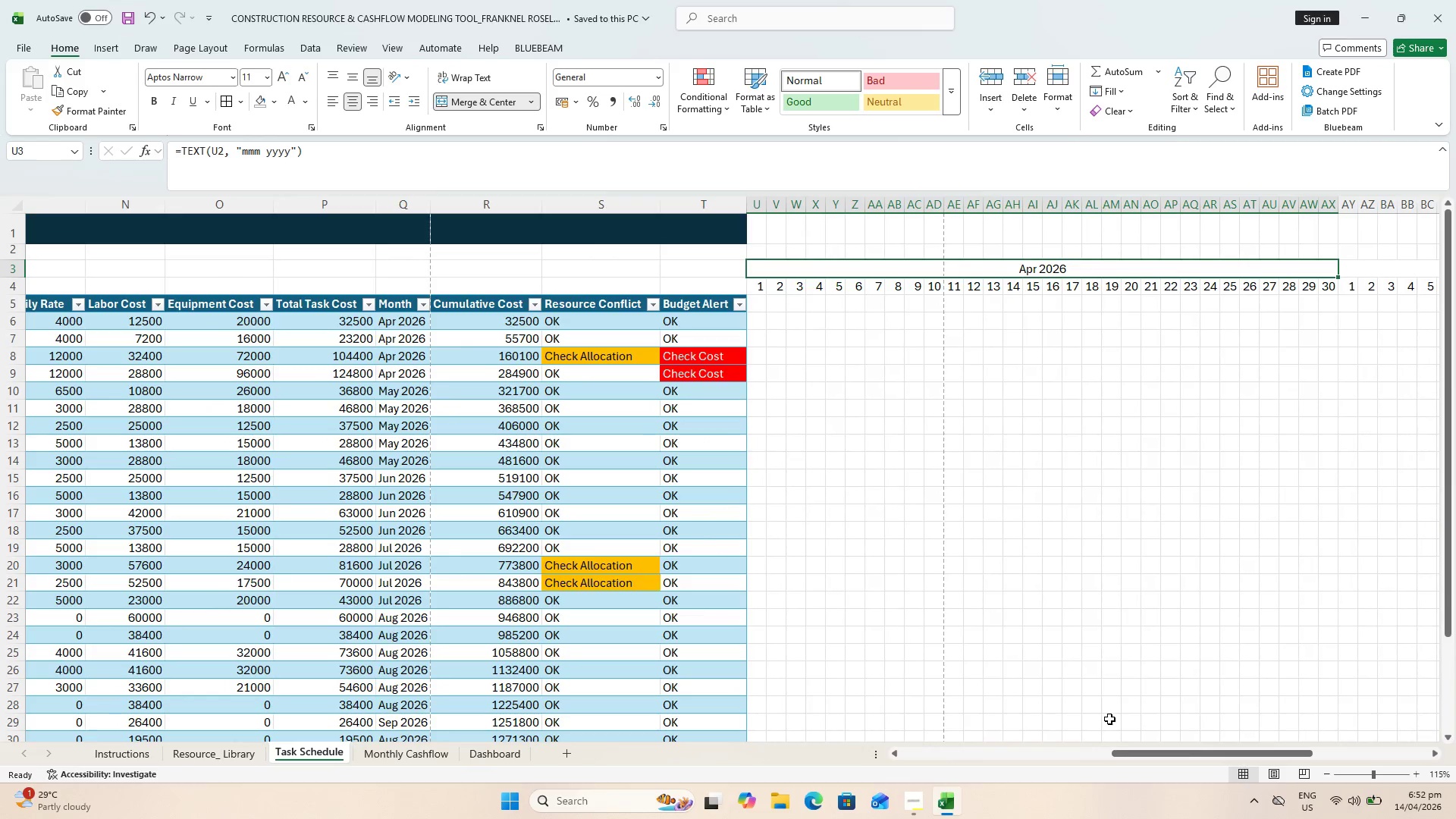 
key(Control+S)
 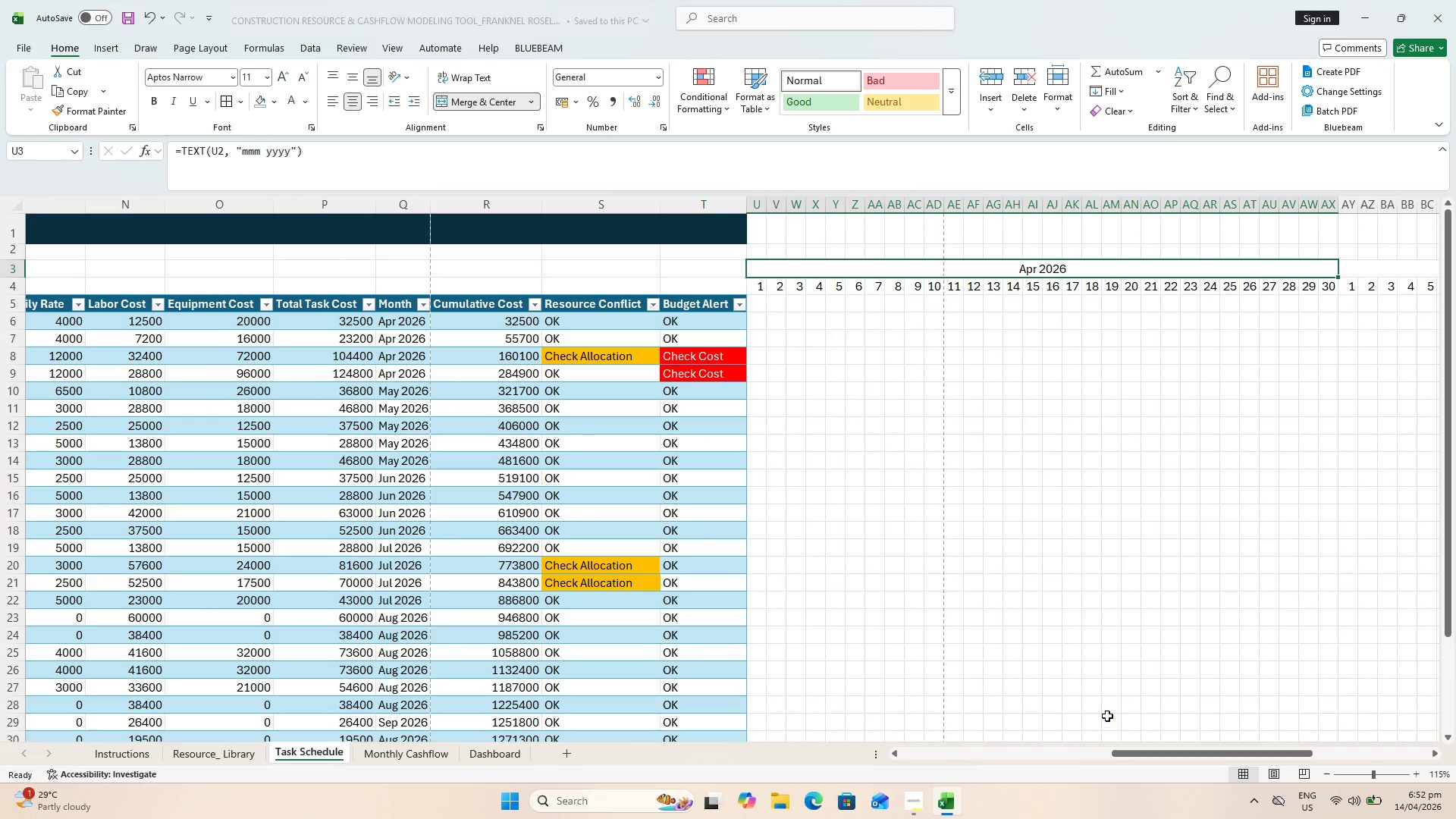 
key(Alt+AltLeft)
 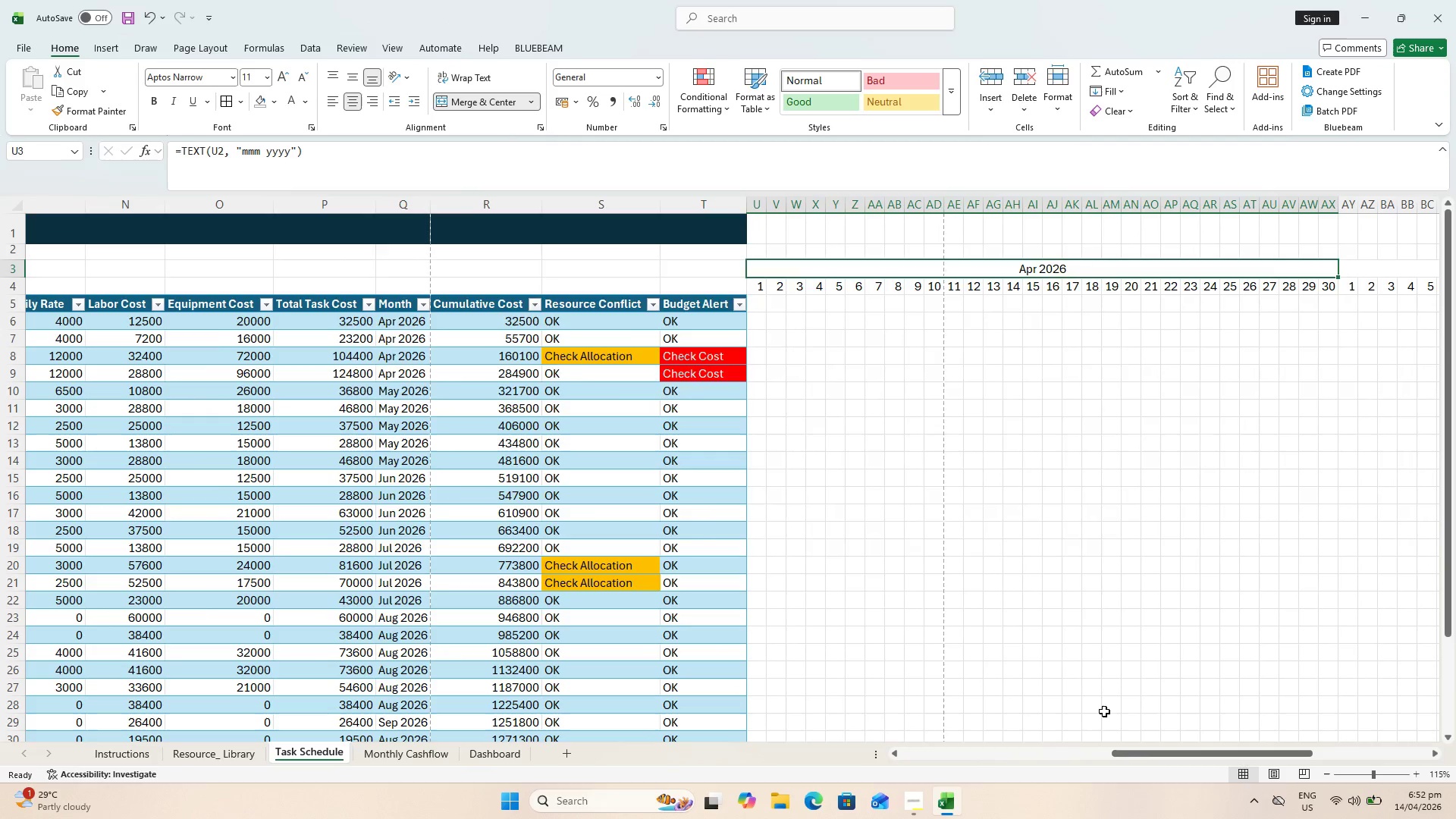 
key(Alt+Tab)